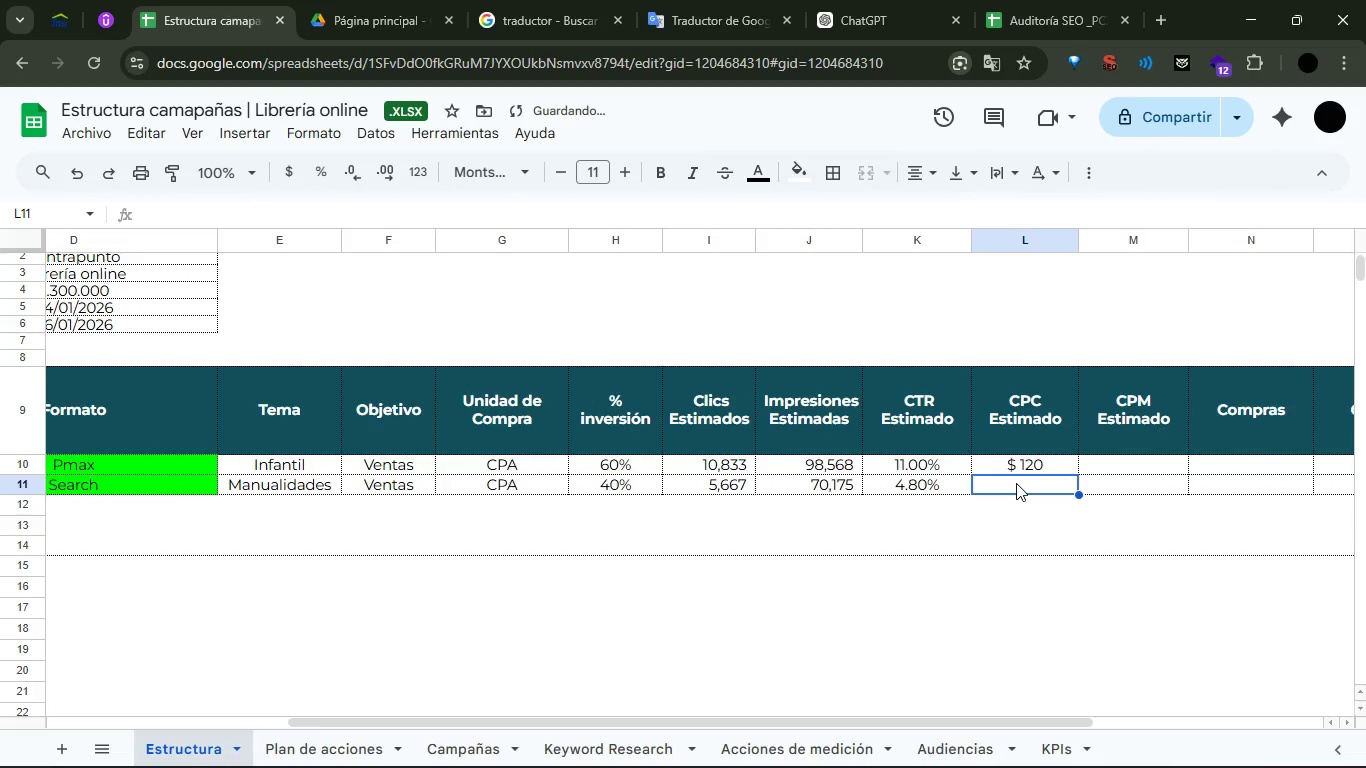 
triple_click([1016, 483])
 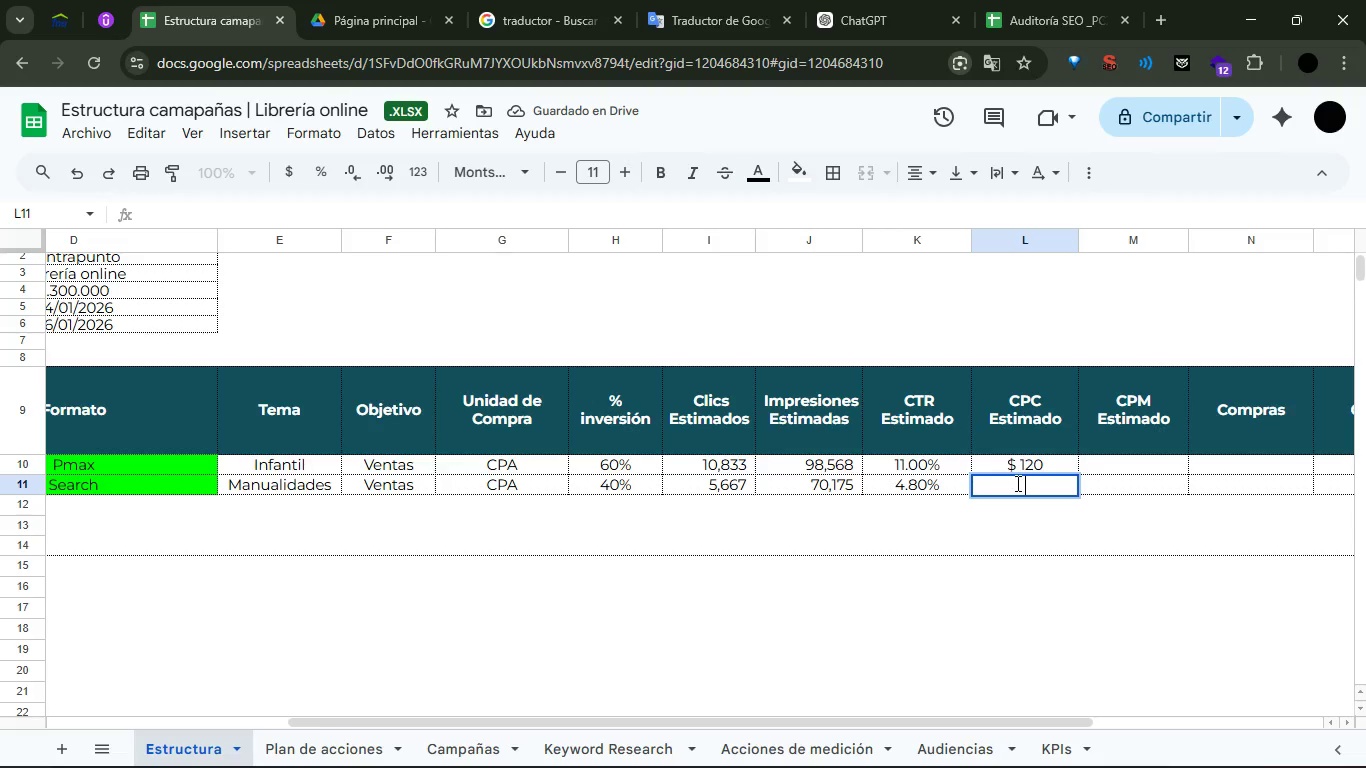 
type(375)
 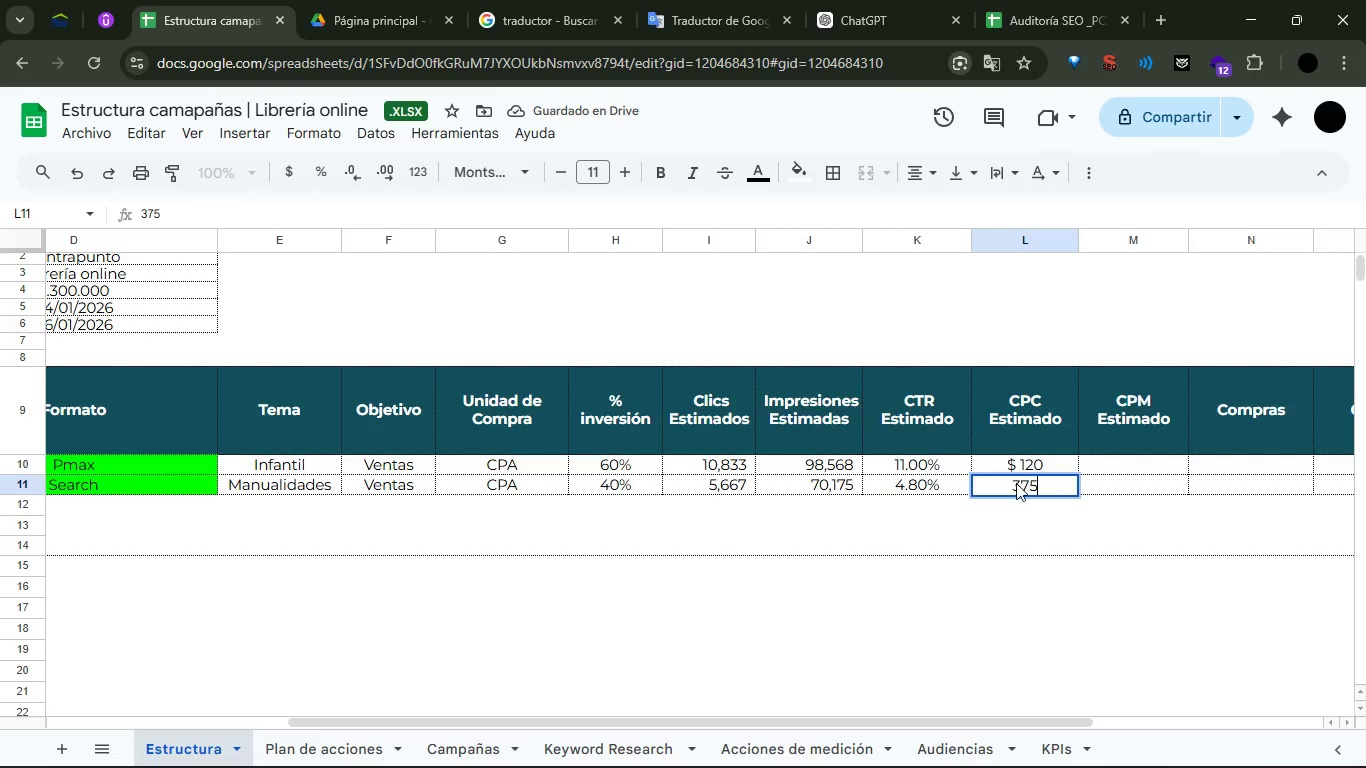 
key(Enter)
 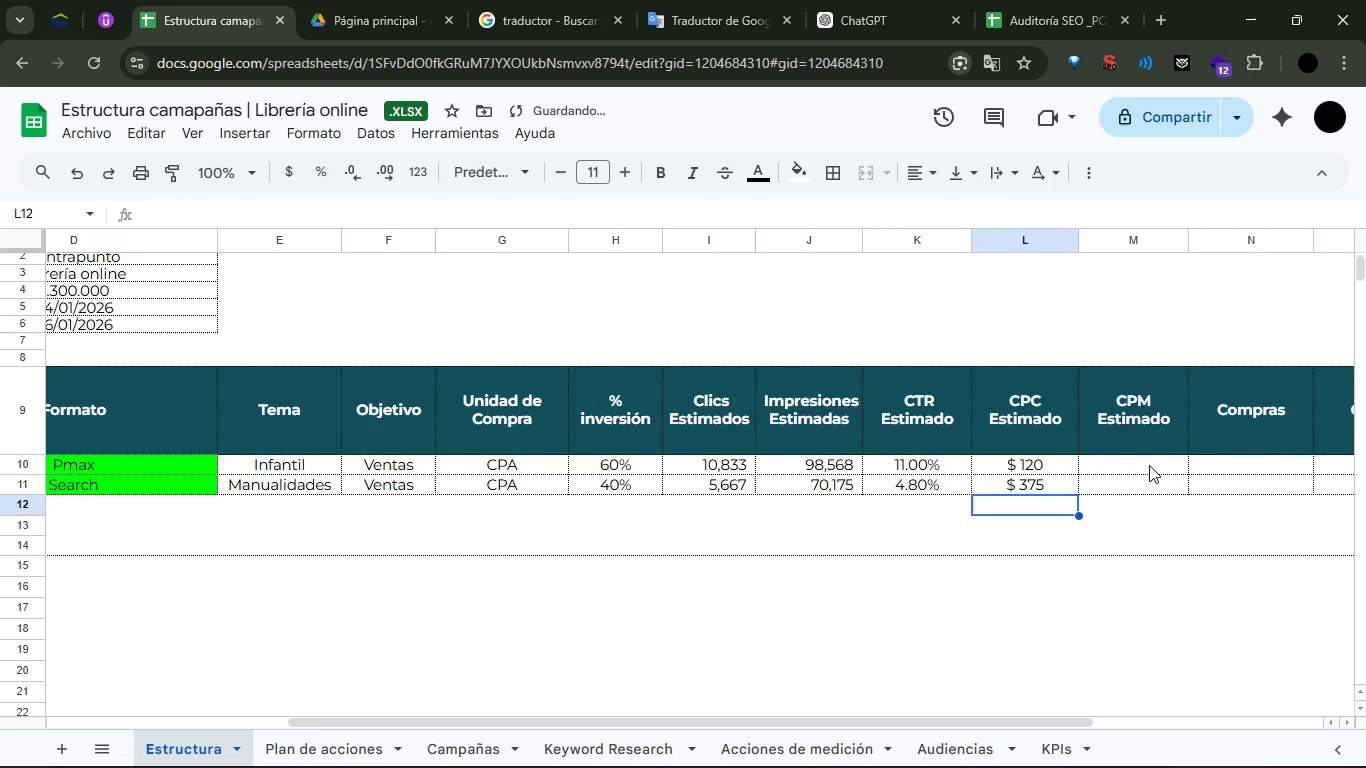 
double_click([1148, 466])
 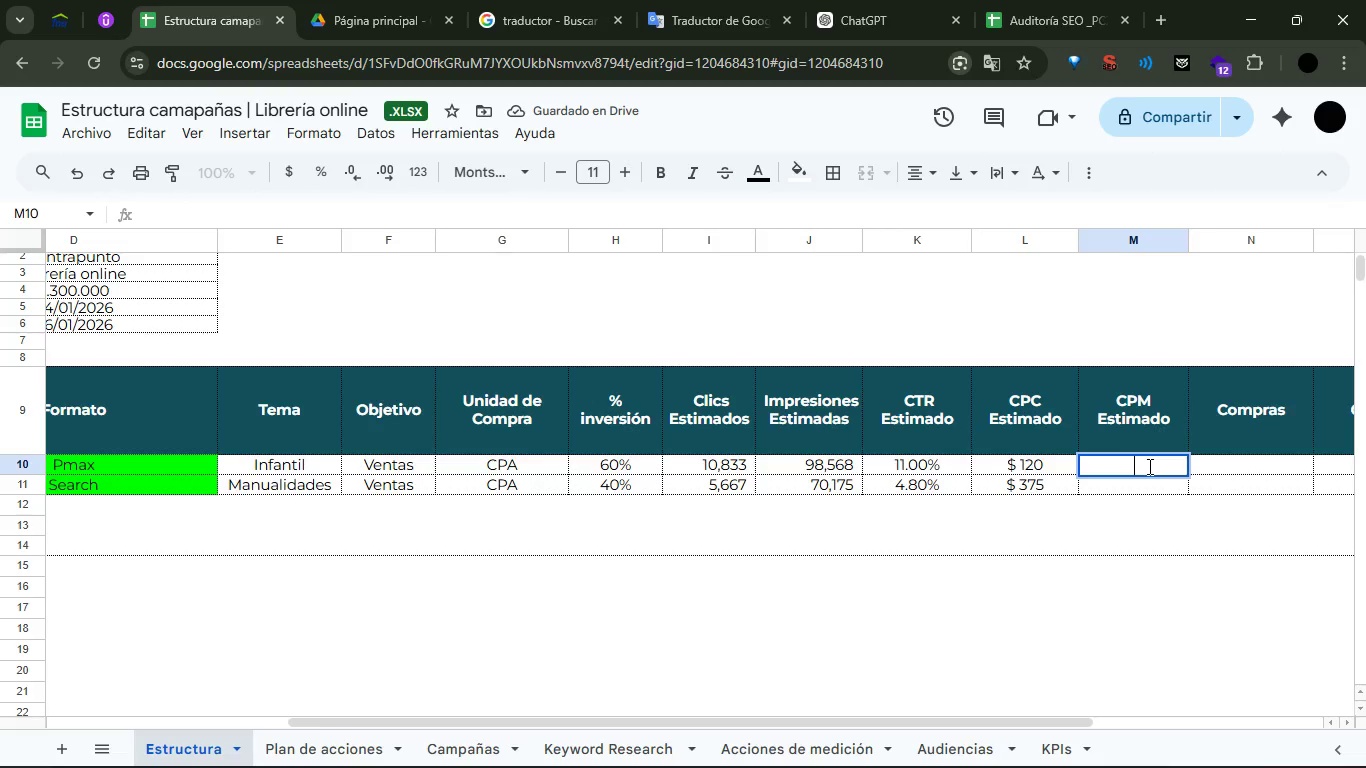 
type(13267)
 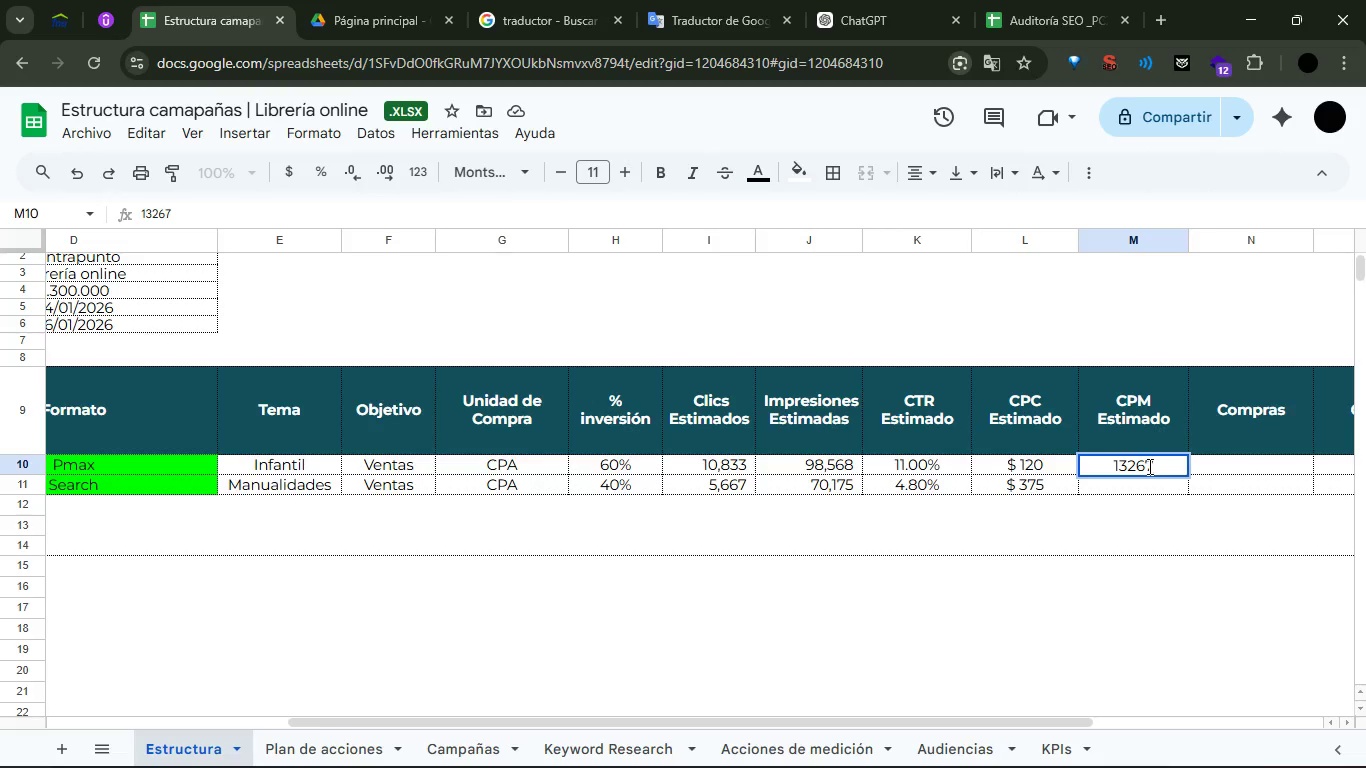 
key(Enter)
 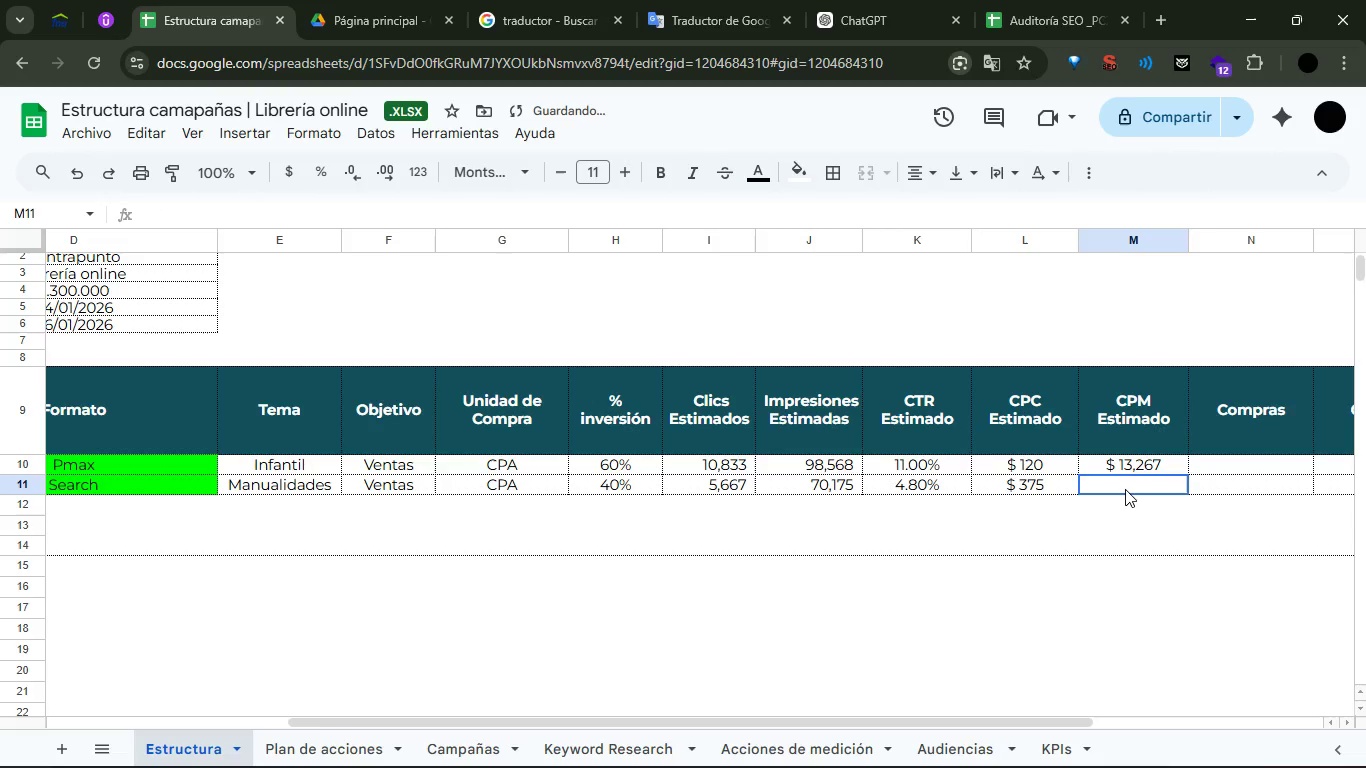 
double_click([1125, 489])
 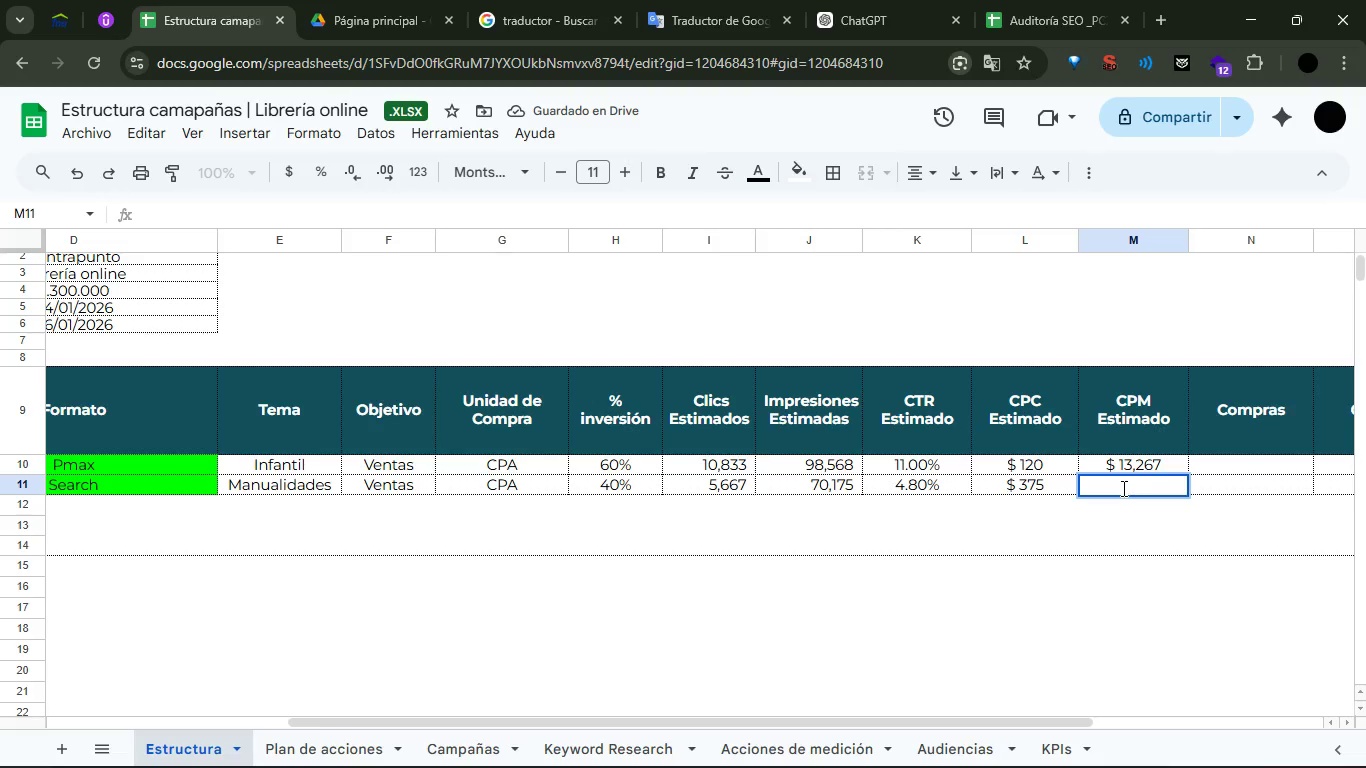 
type(14250)
 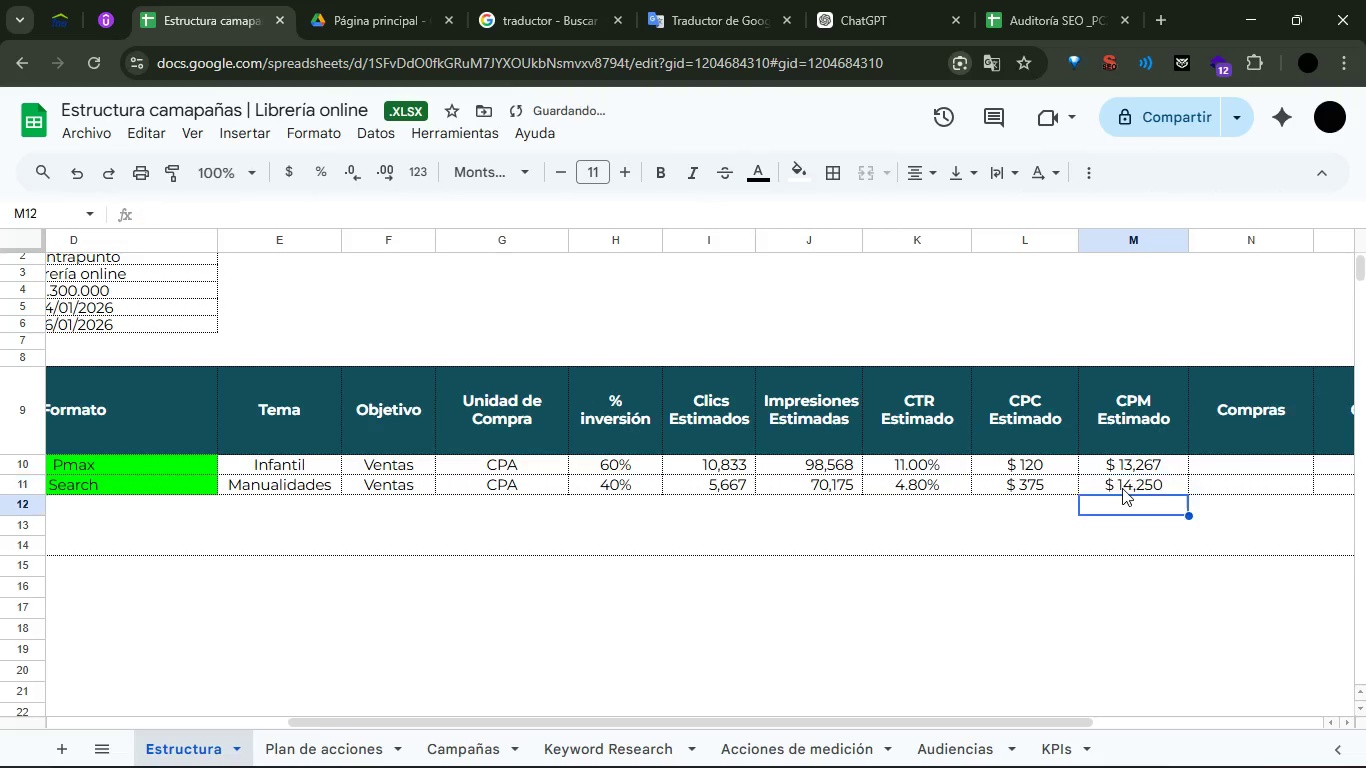 
key(Enter)
 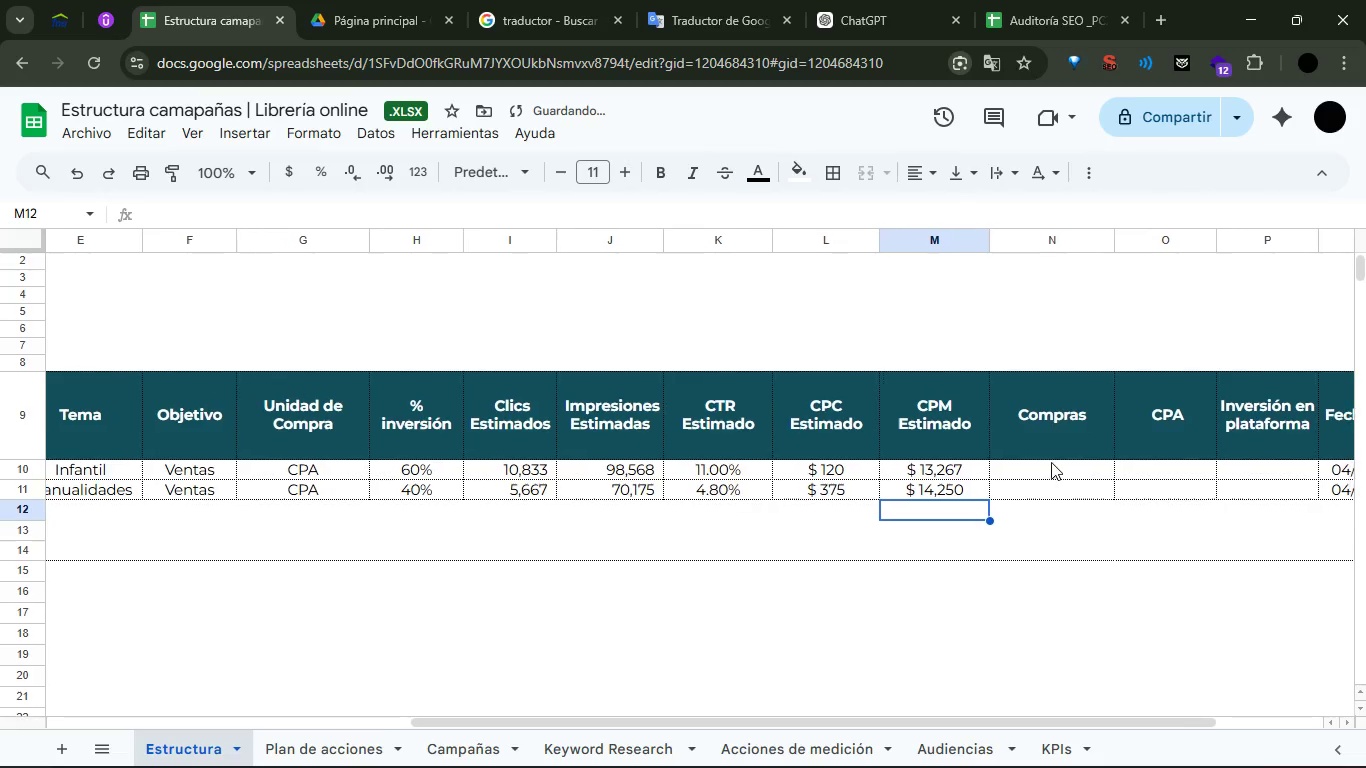 
double_click([1036, 469])
 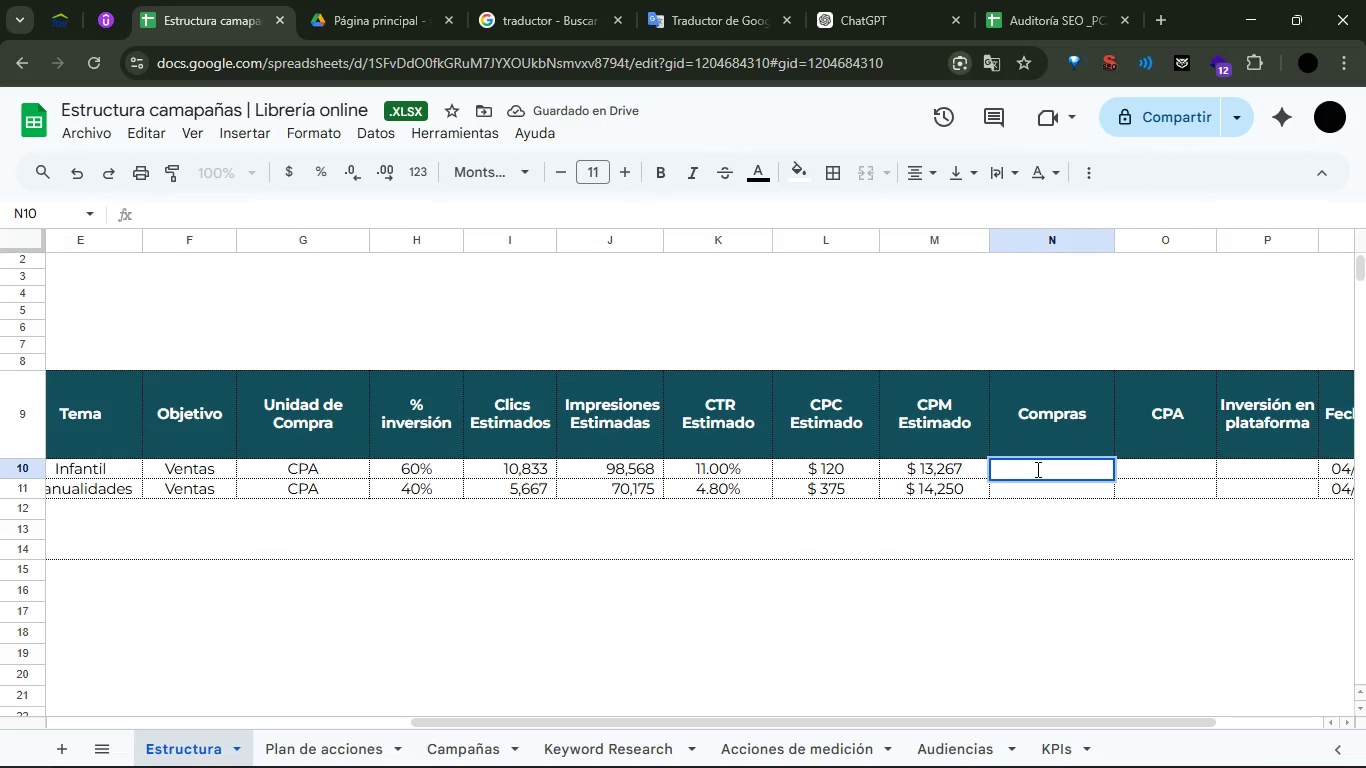 
type(631)
 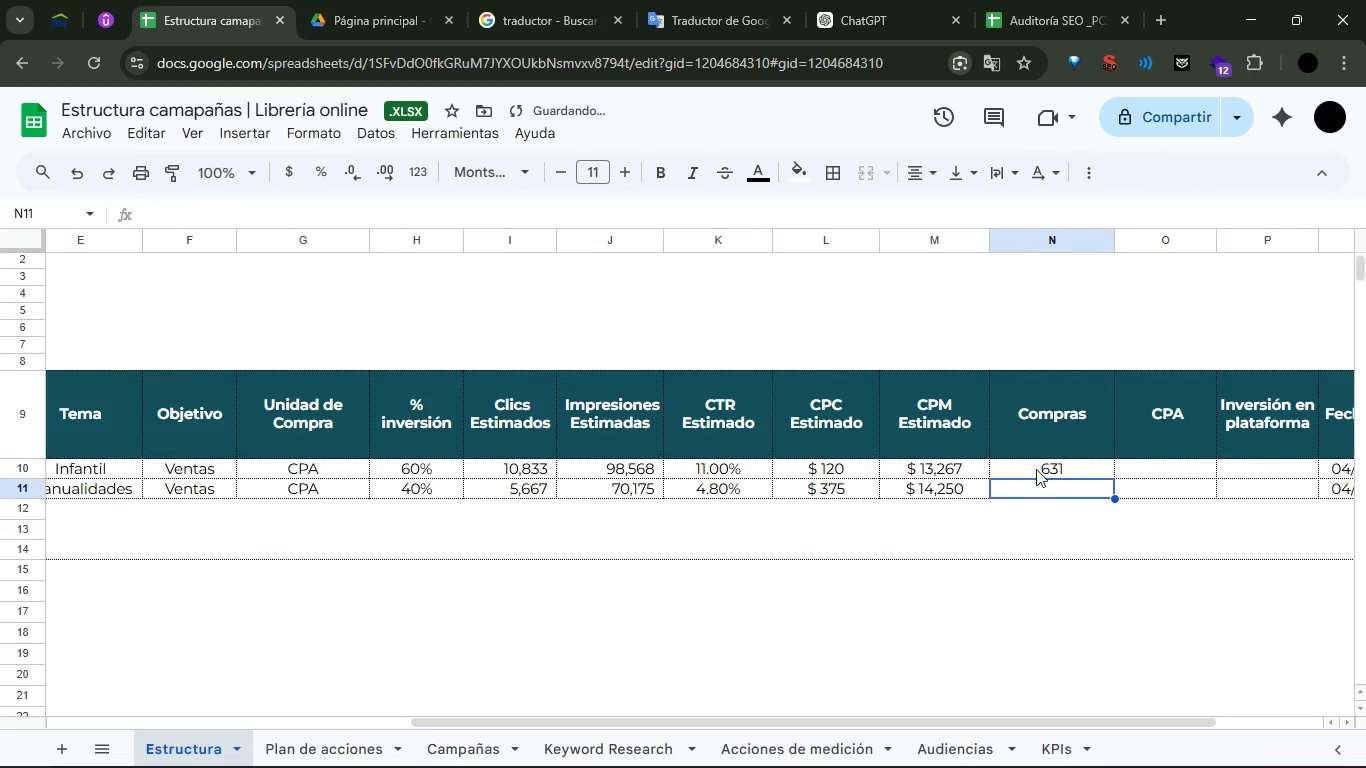 
key(Enter)
 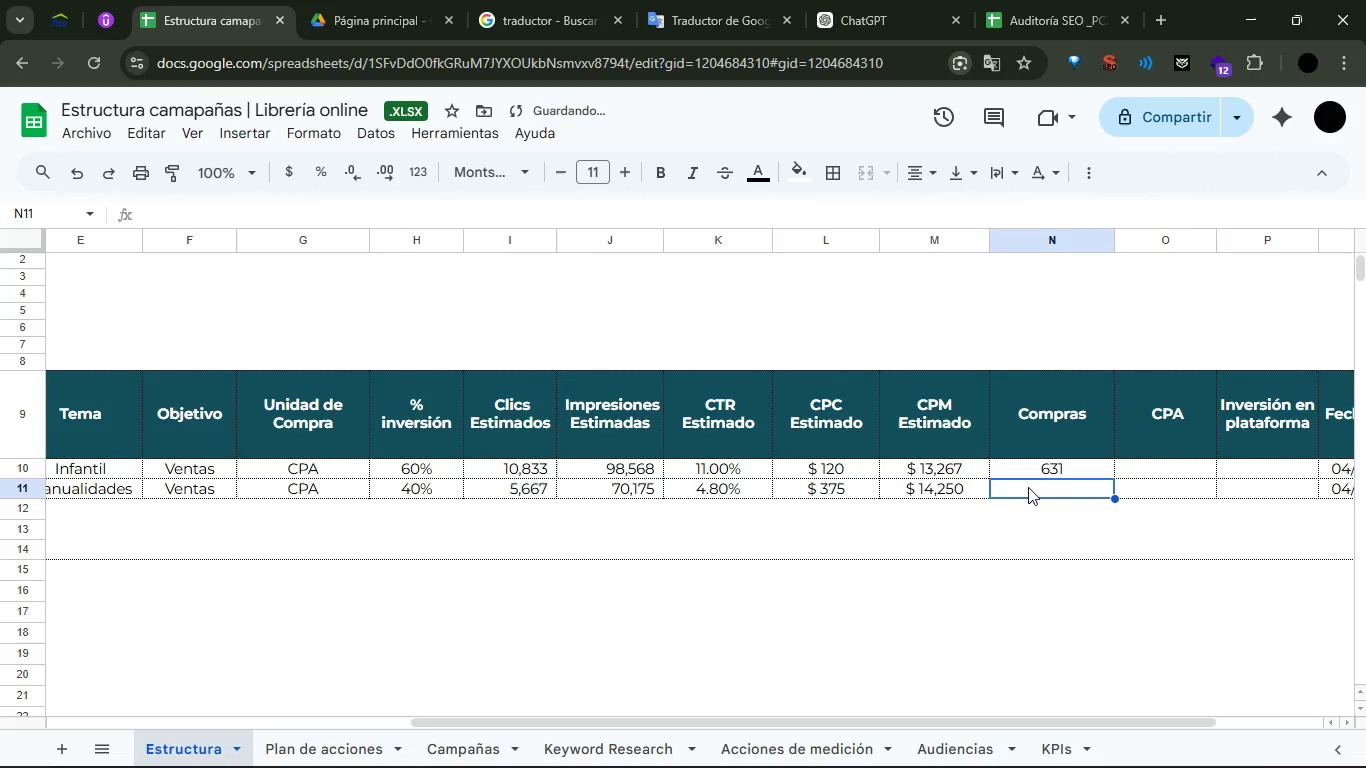 
double_click([1028, 487])
 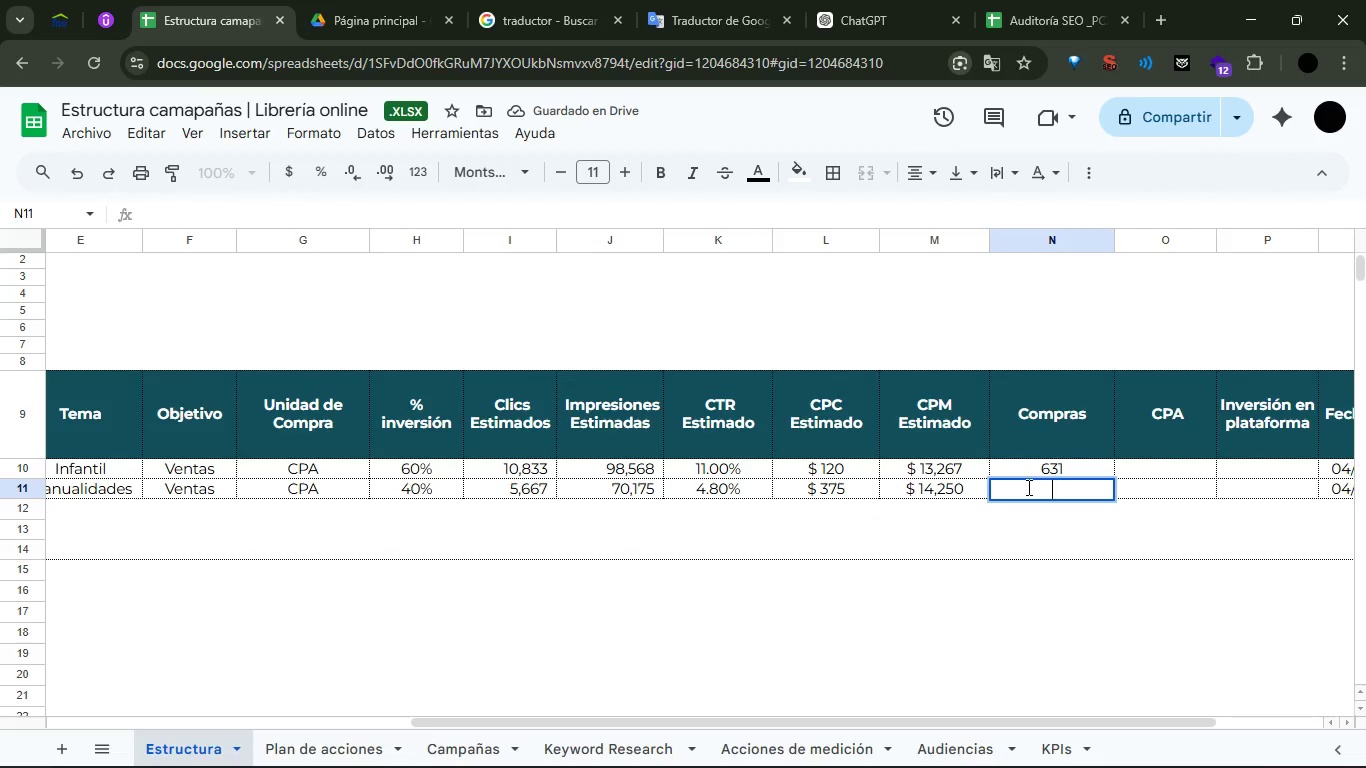 
type(45)
key(Backspace)
 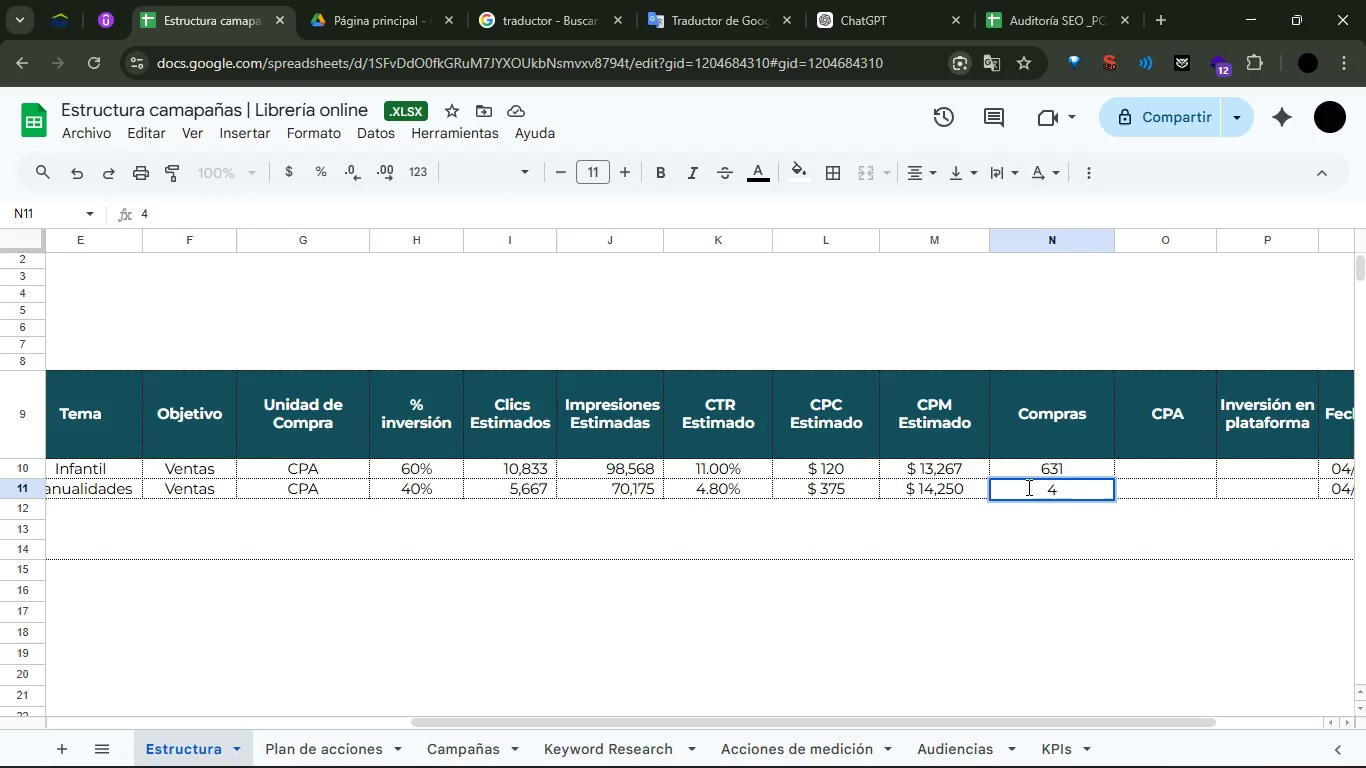 
type(18)
 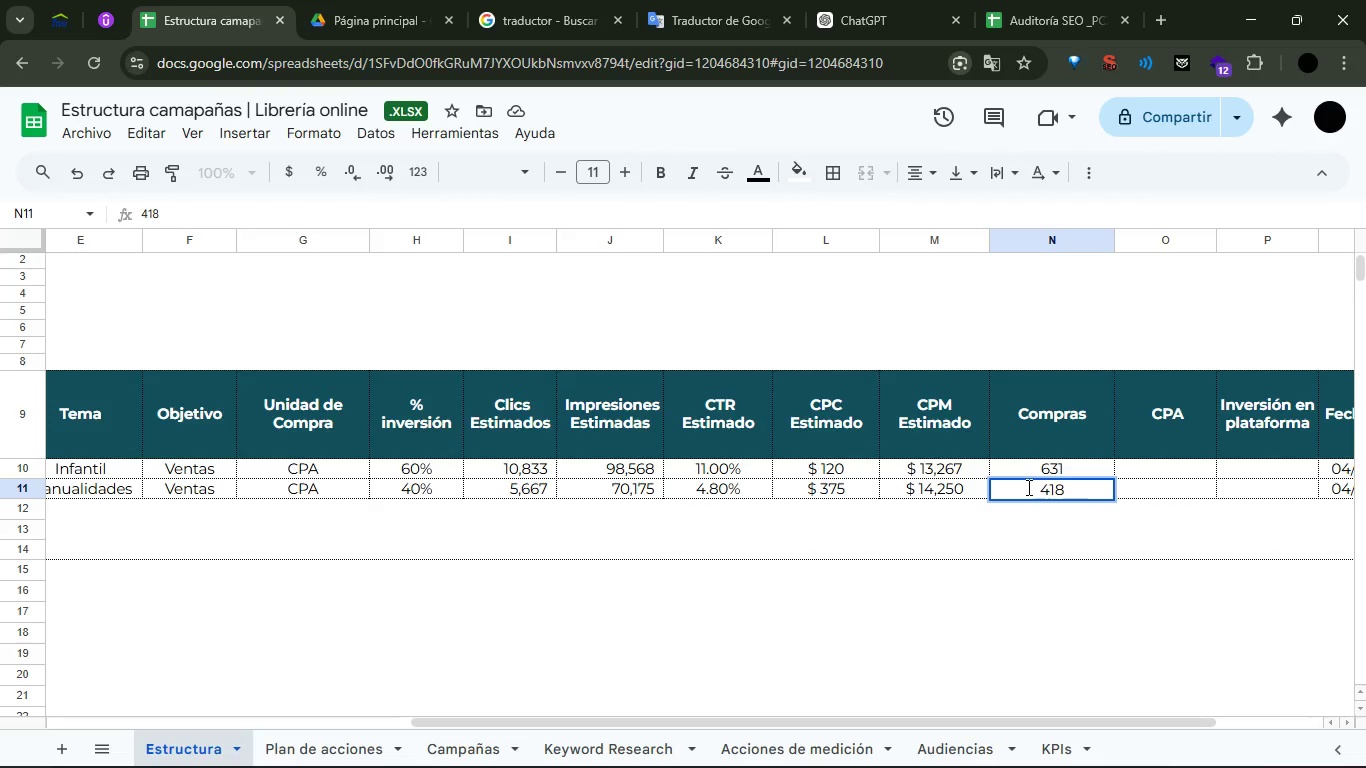 
key(Enter)
 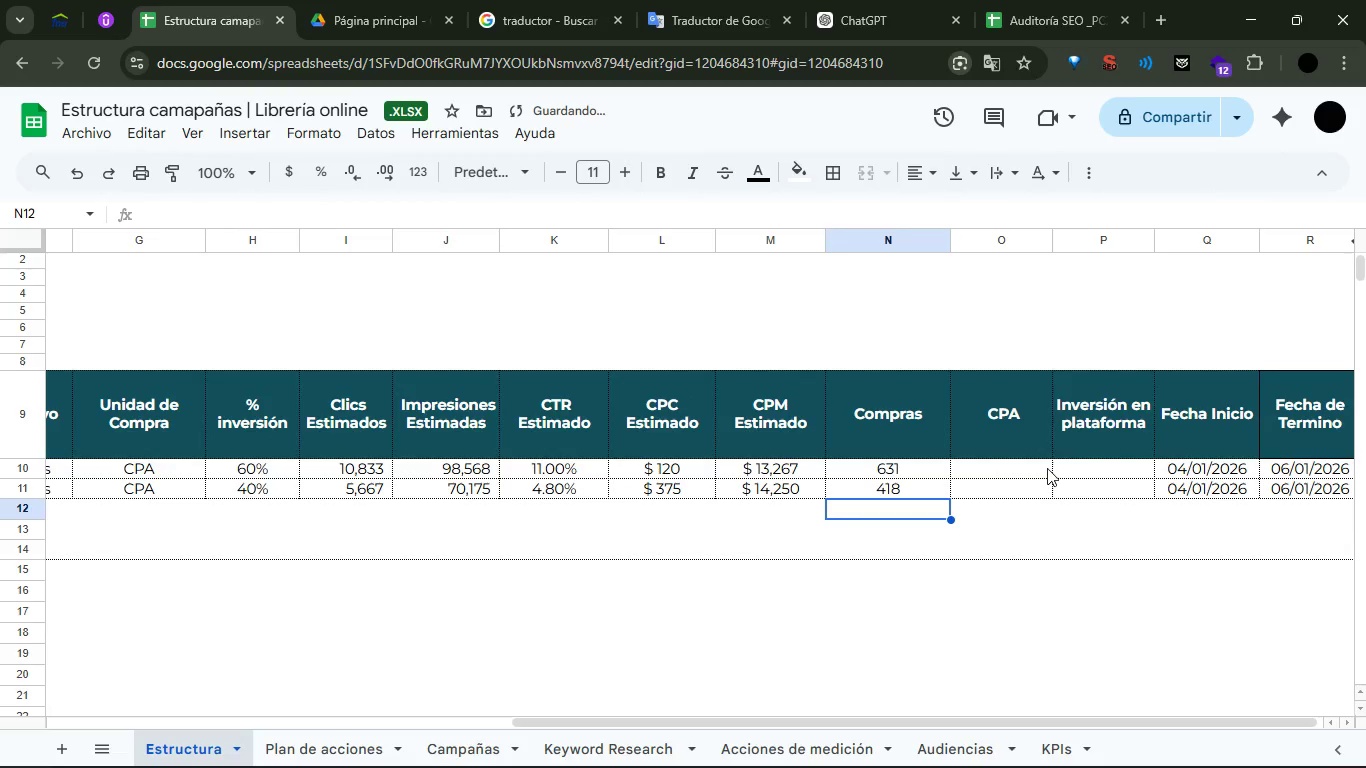 
double_click([1038, 468])
 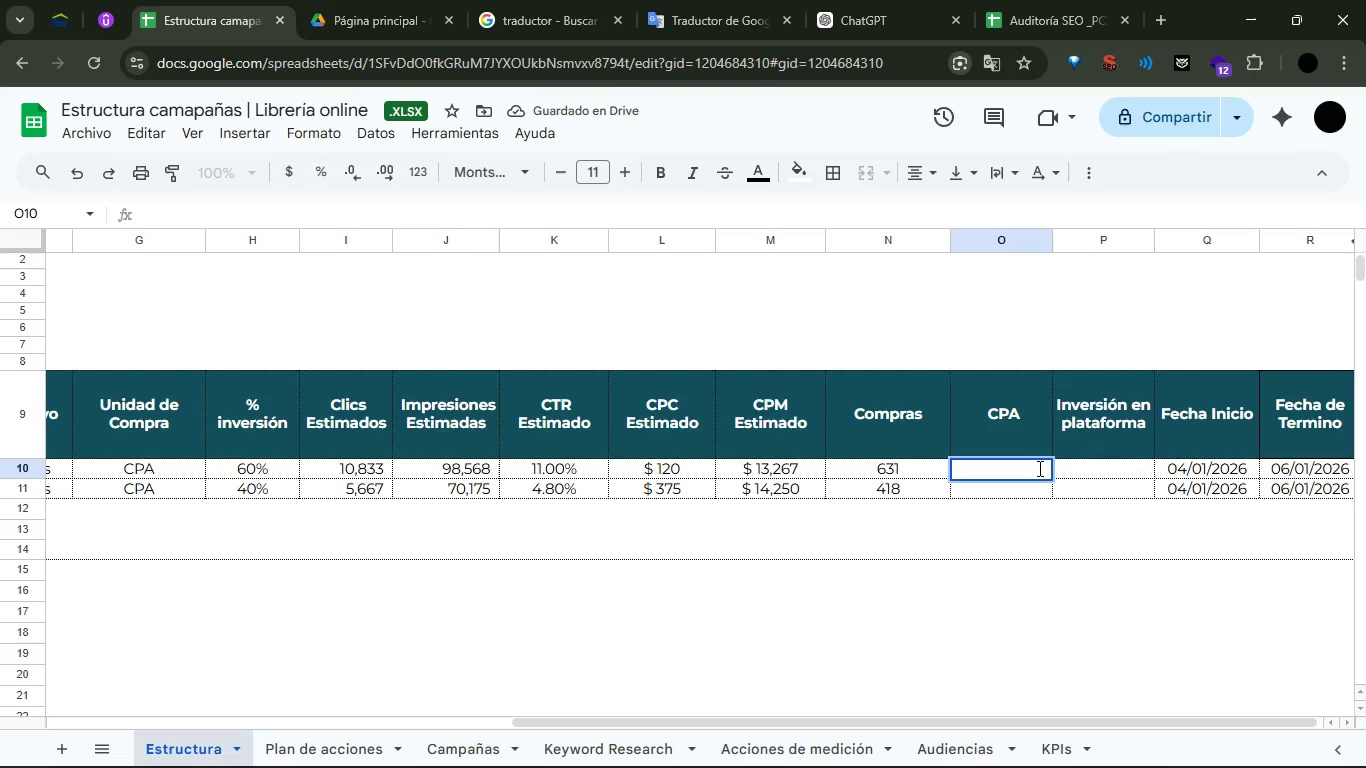 
type(1502)
 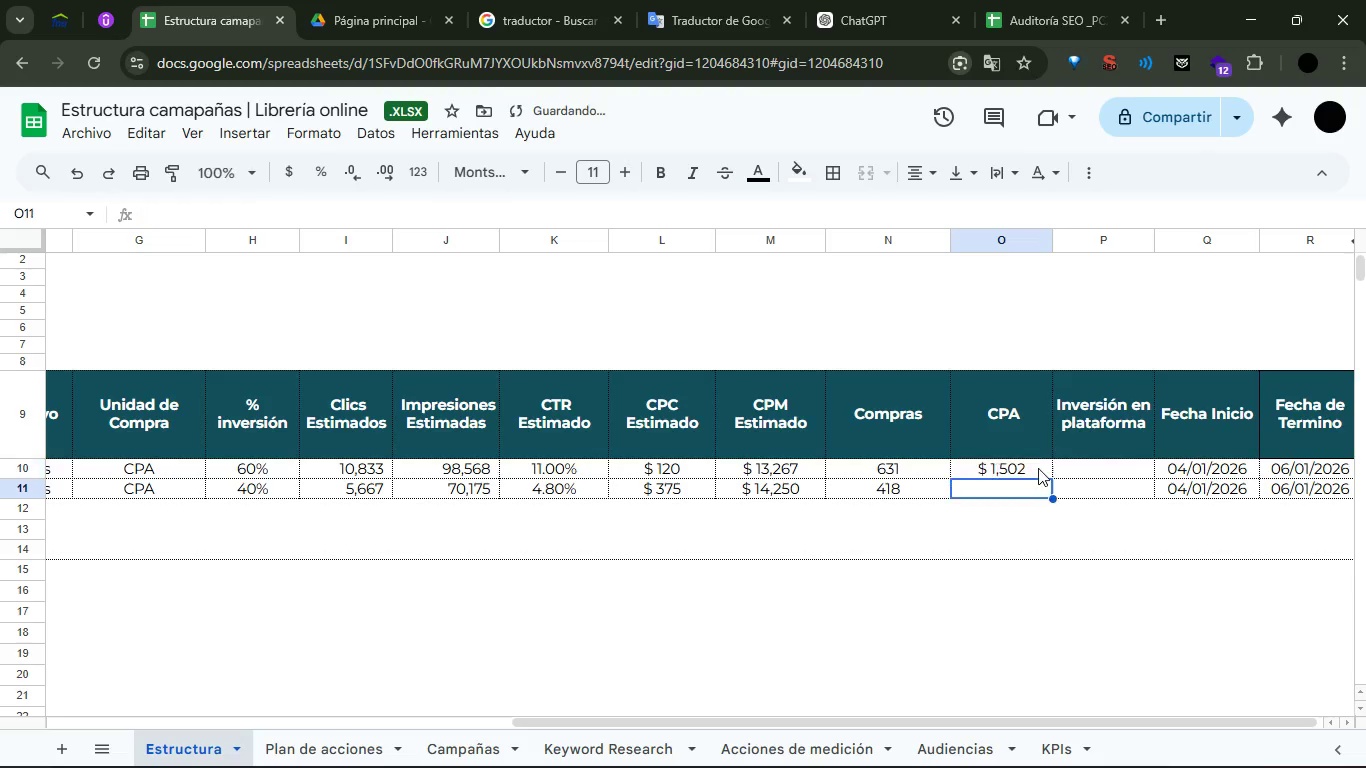 
key(Enter)
 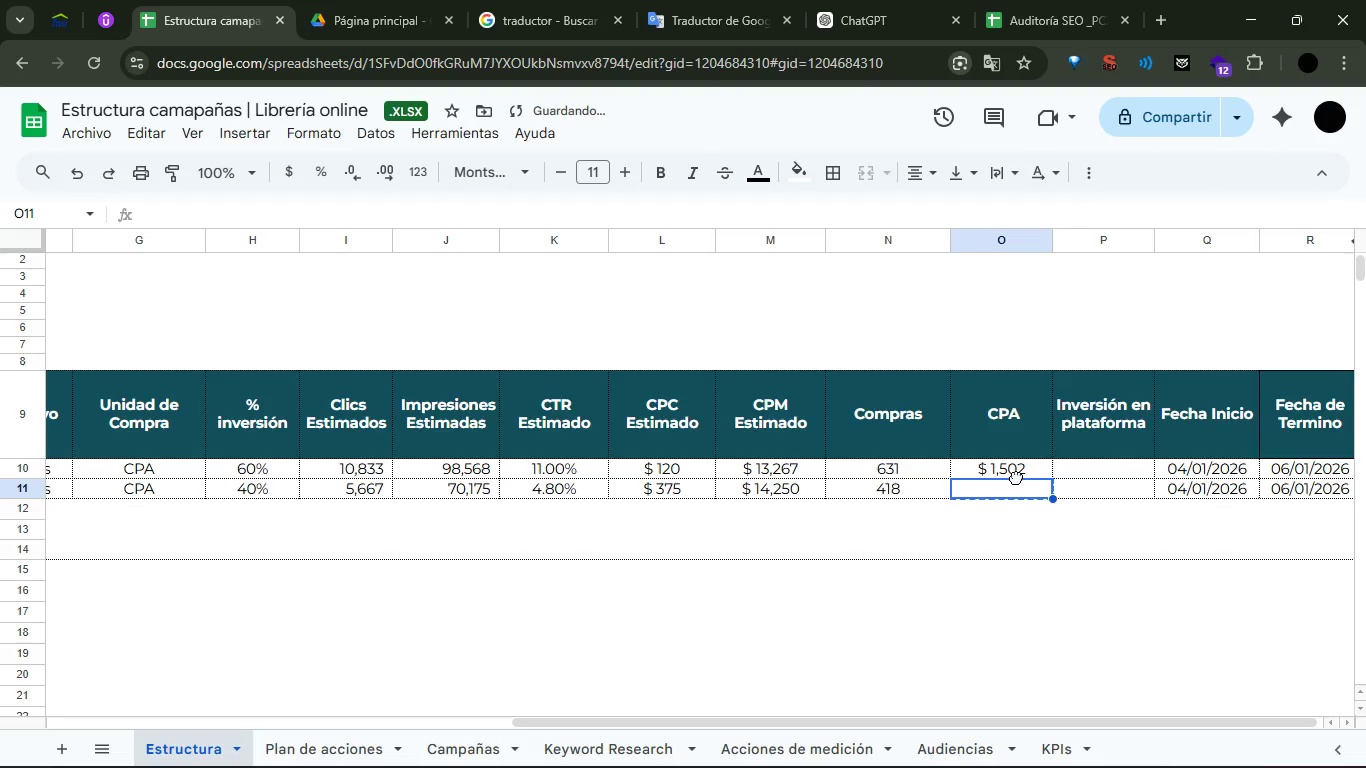 
double_click([1012, 490])
 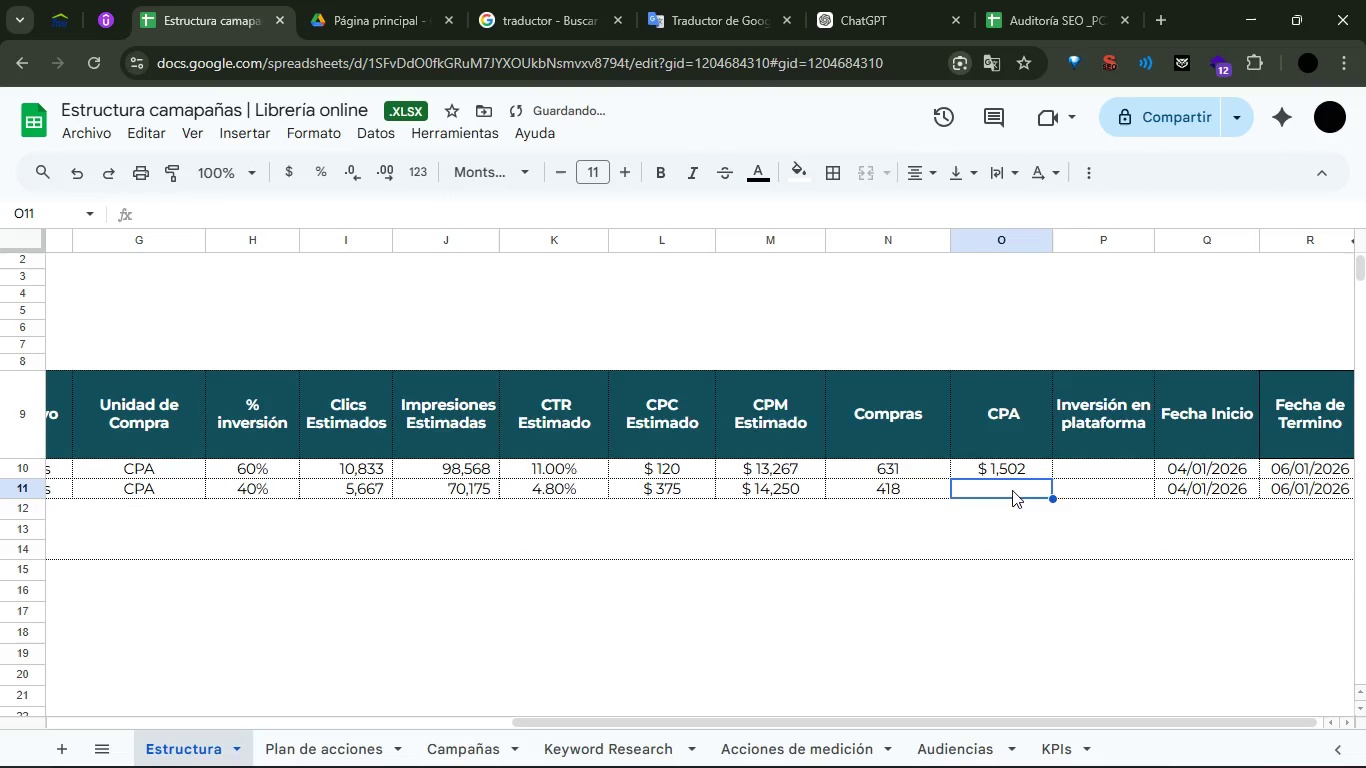 
triple_click([1012, 490])
 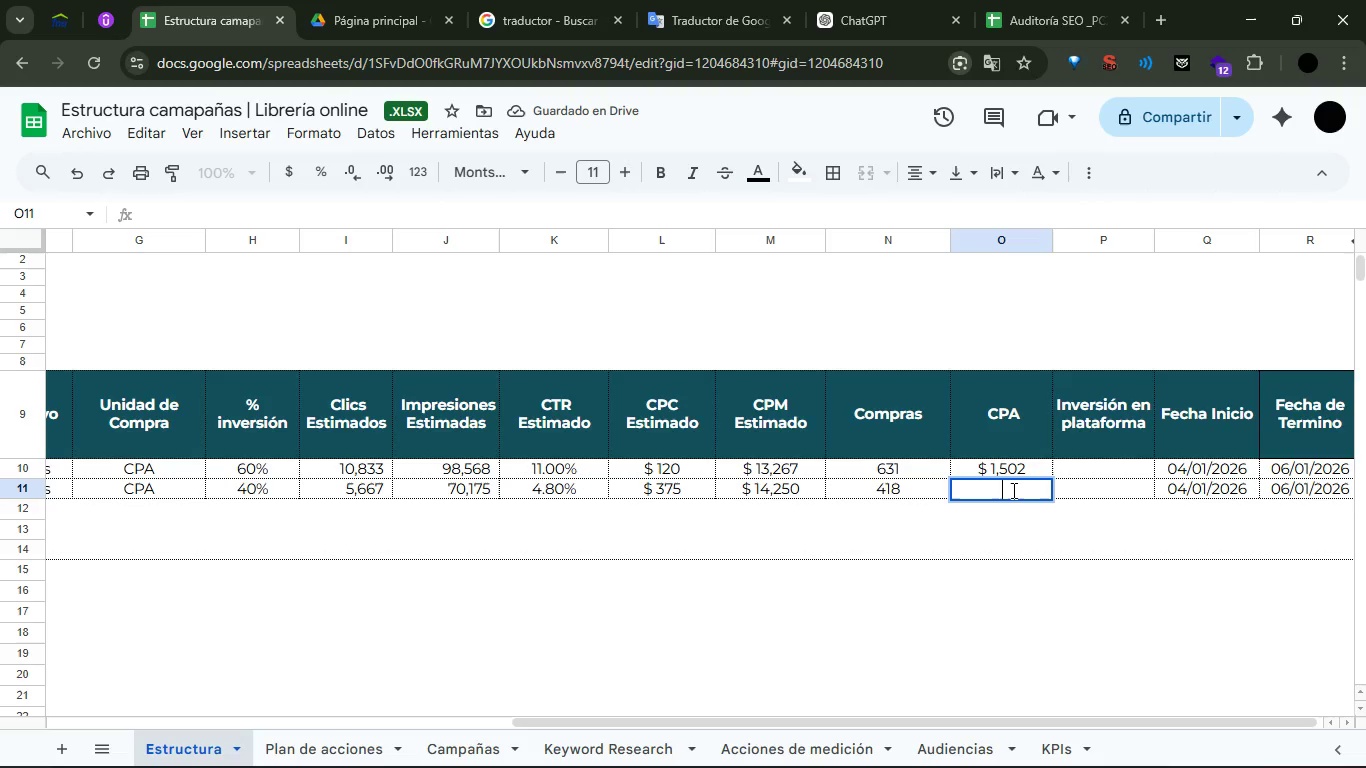 
type(2216)
 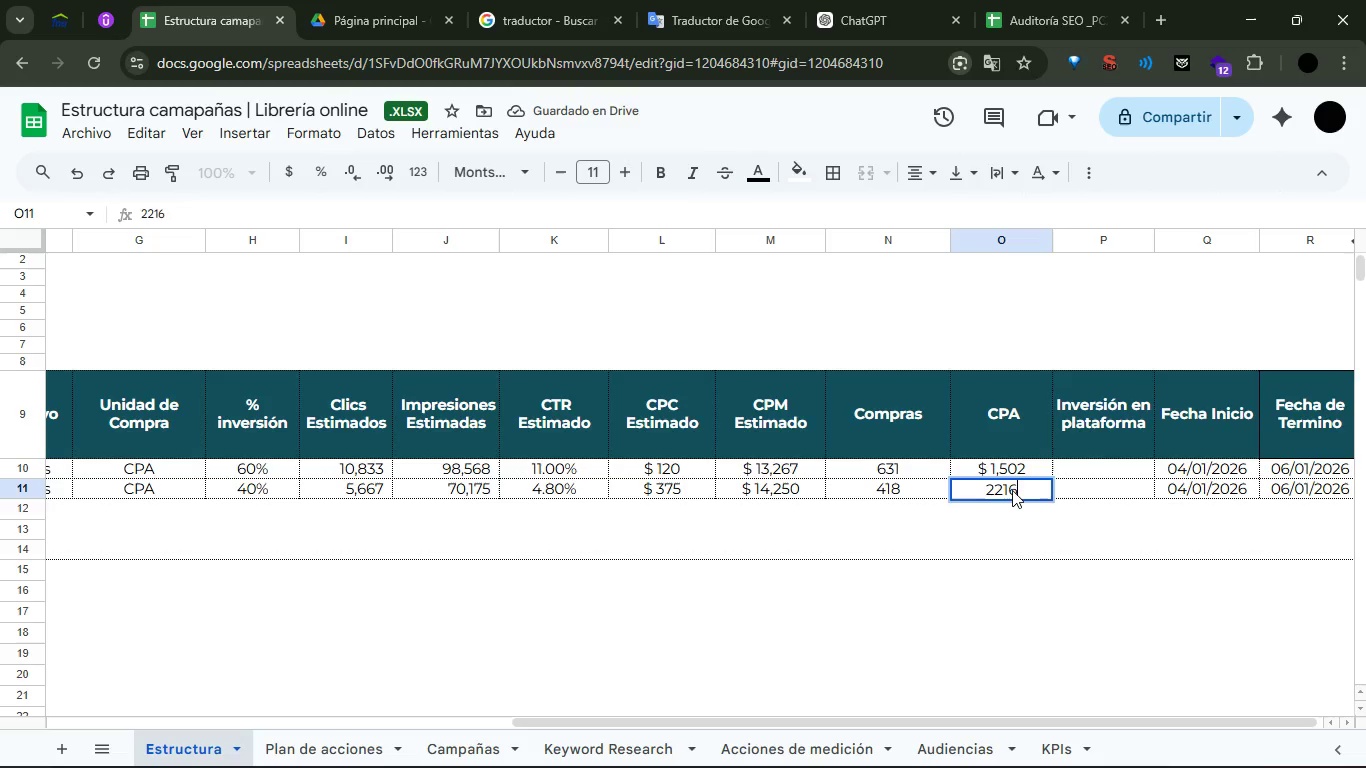 
key(Enter)
 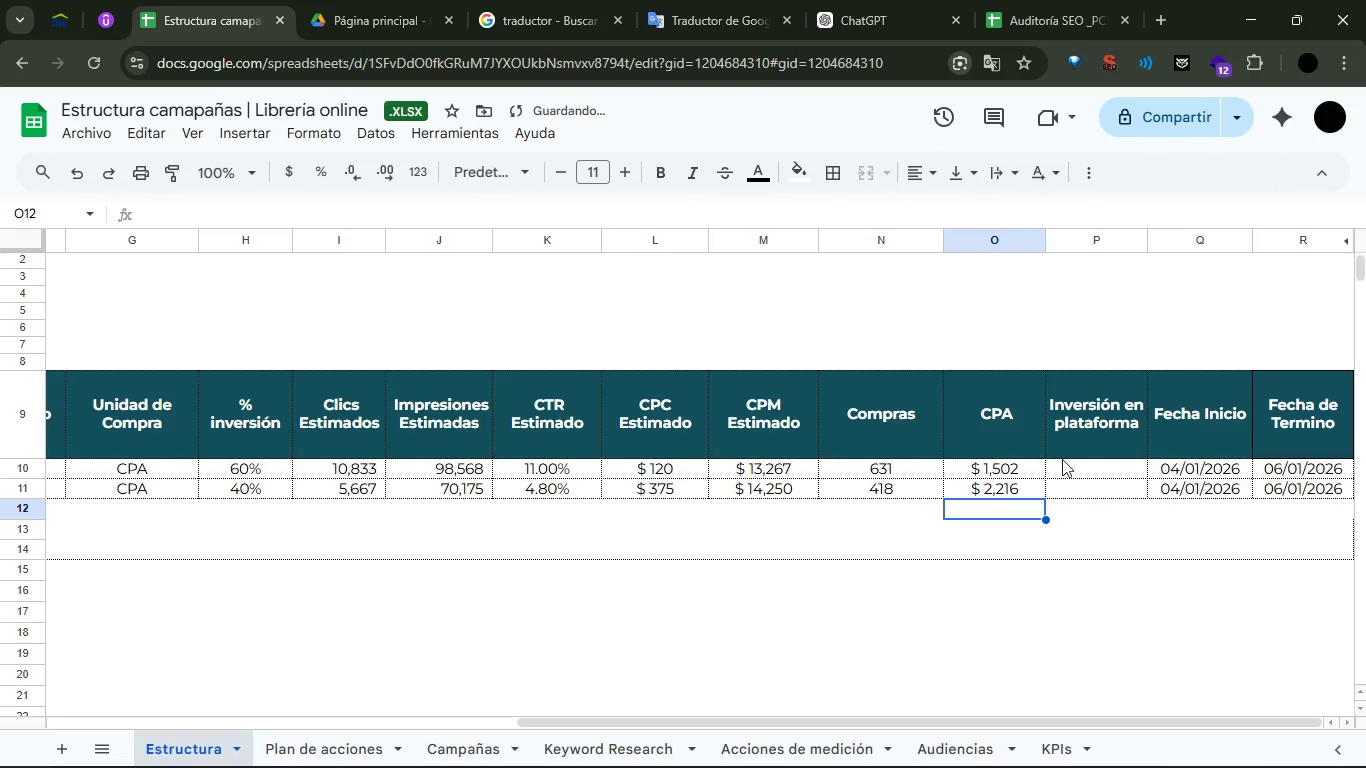 
double_click([1062, 459])
 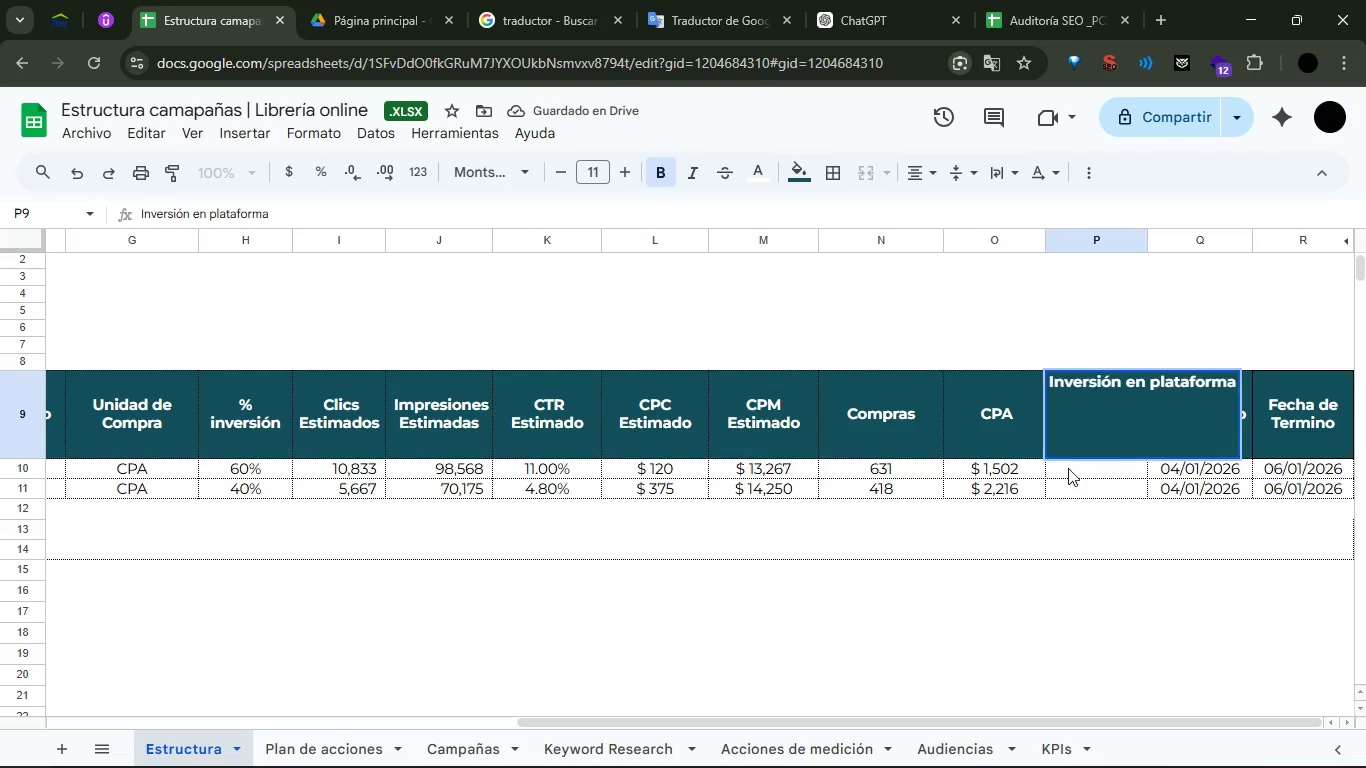 
double_click([1068, 468])
 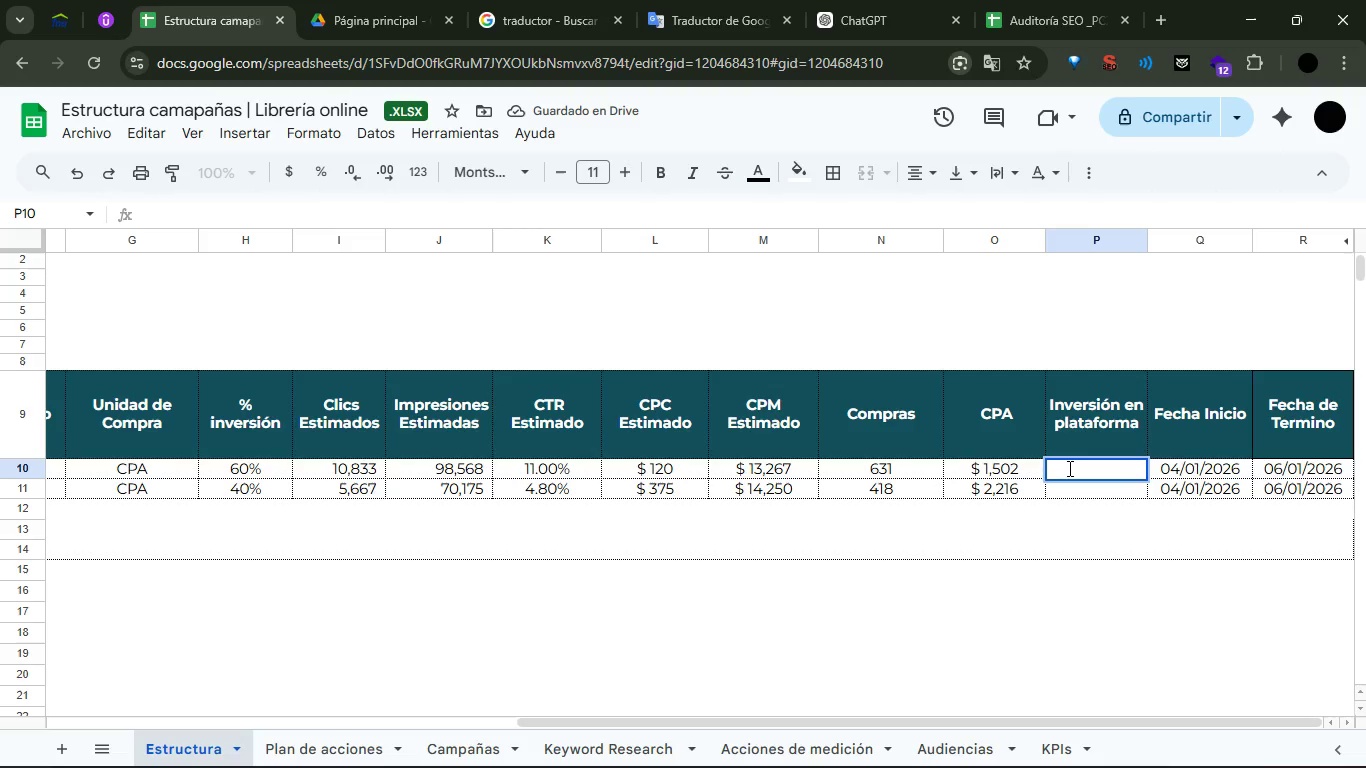 
type(130000)
 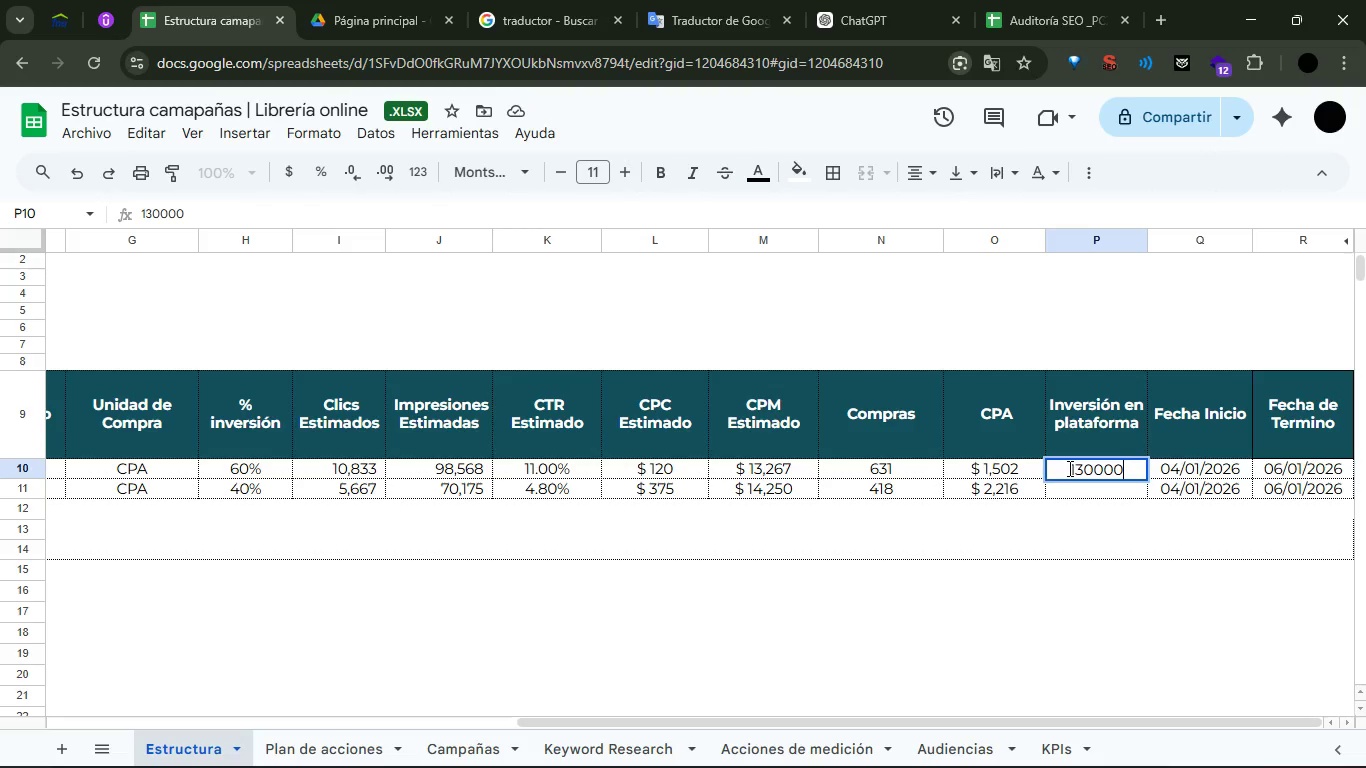 
key(Enter)
 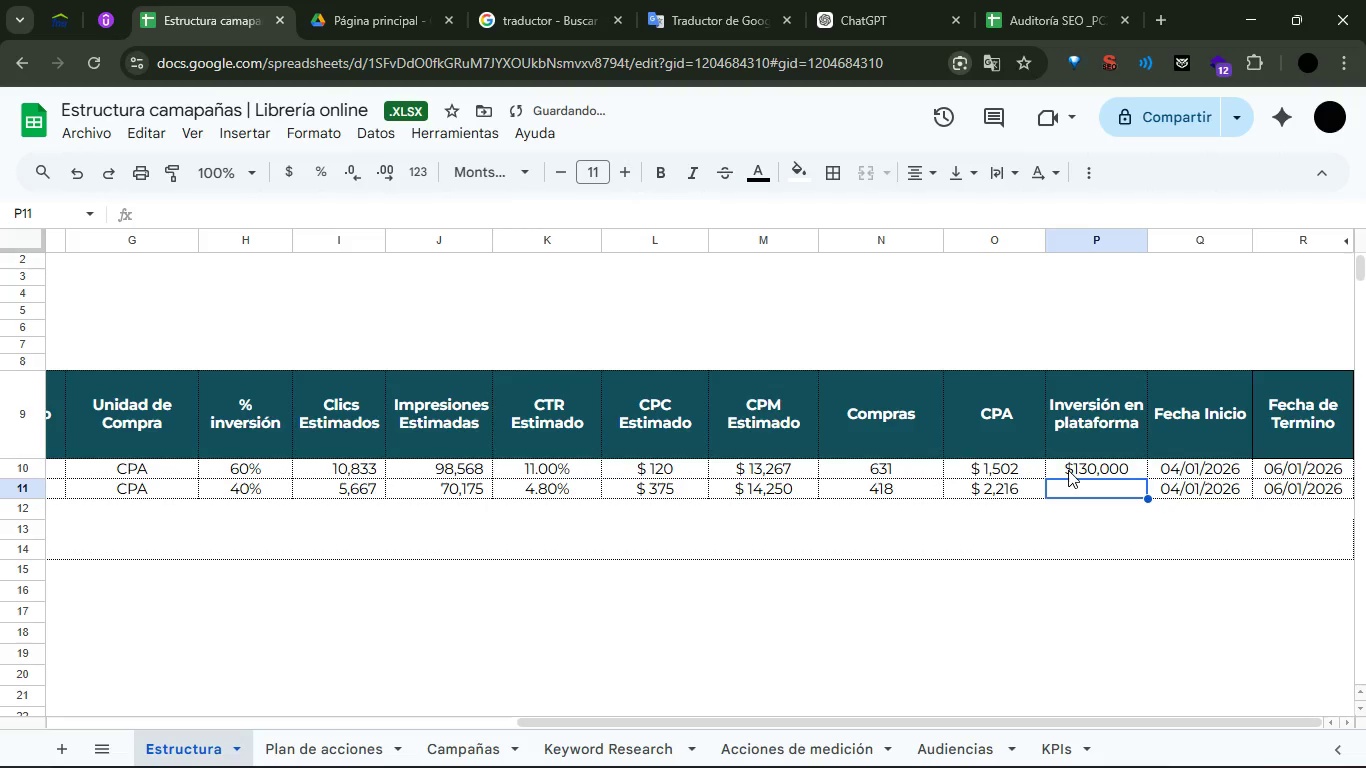 
double_click([1068, 470])
 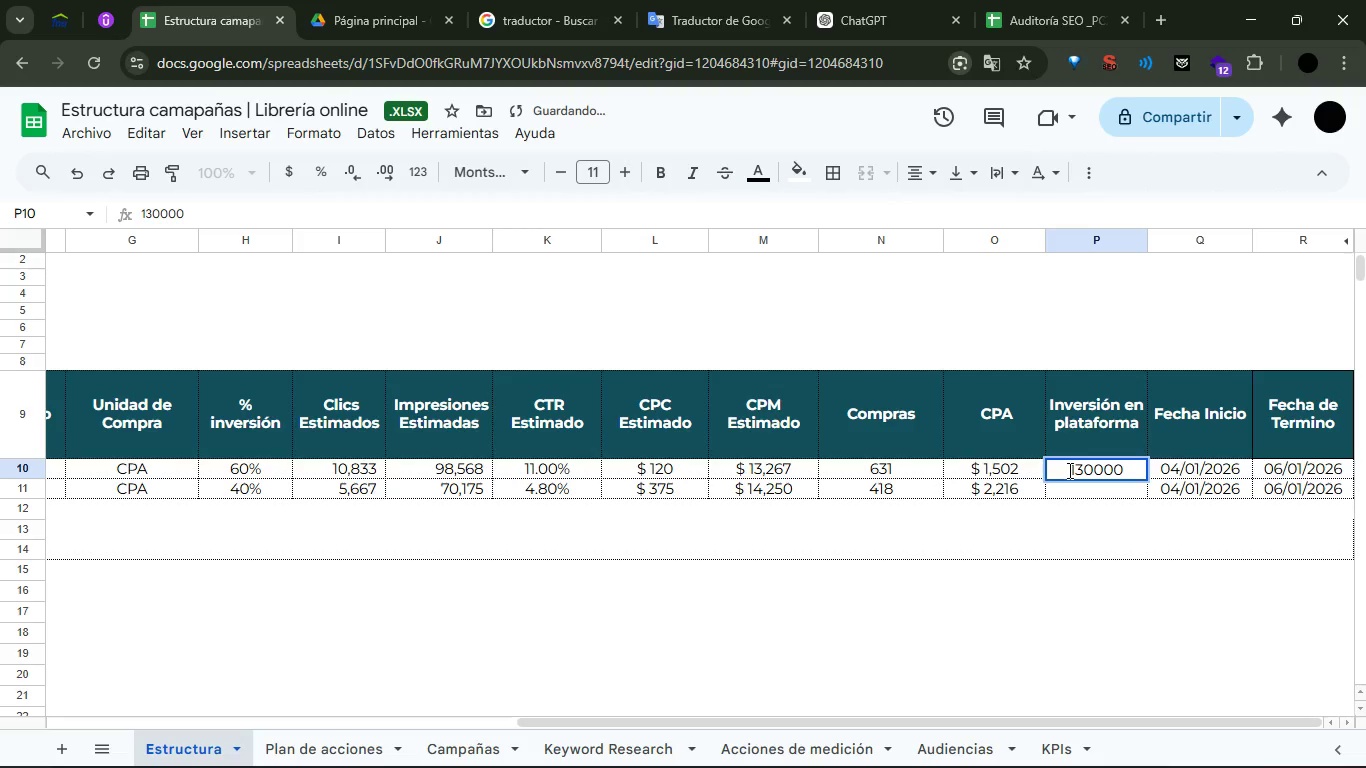 
key(0)
 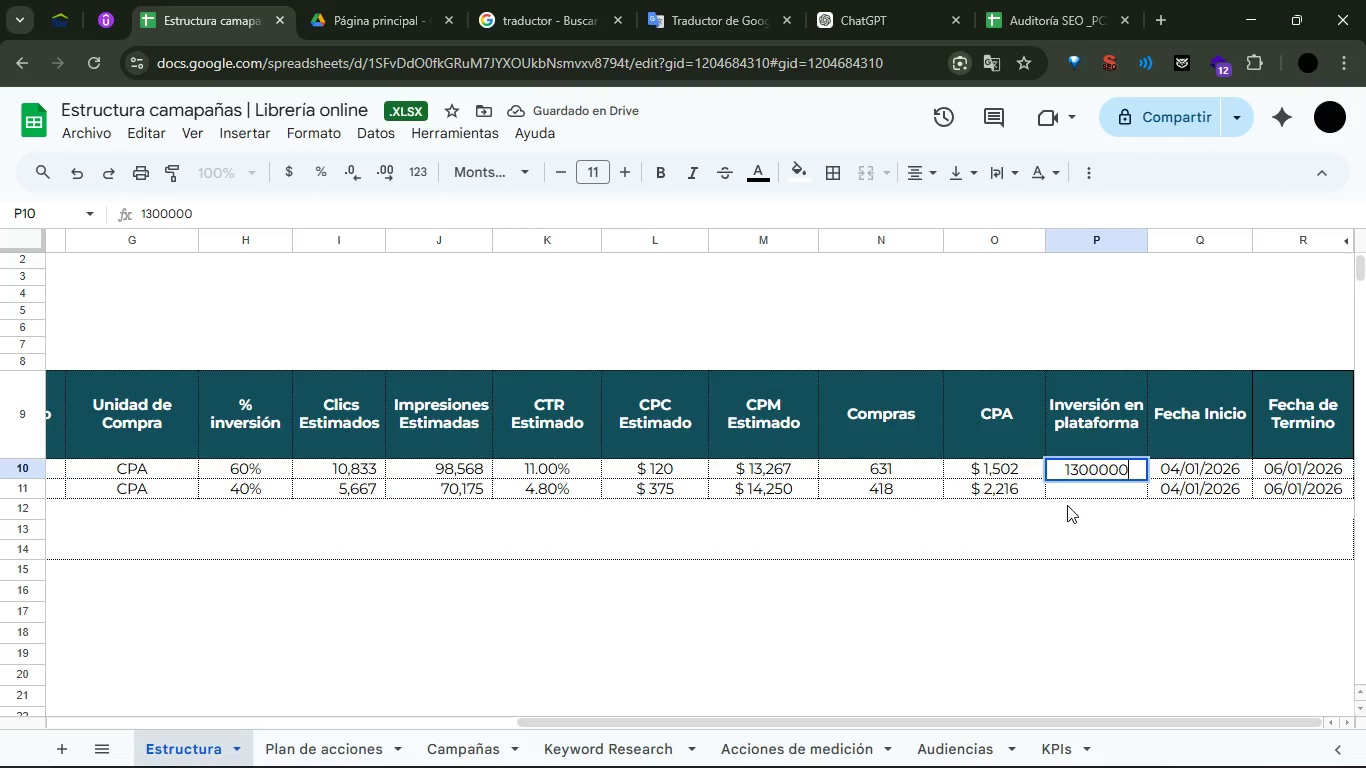 
left_click([1078, 493])
 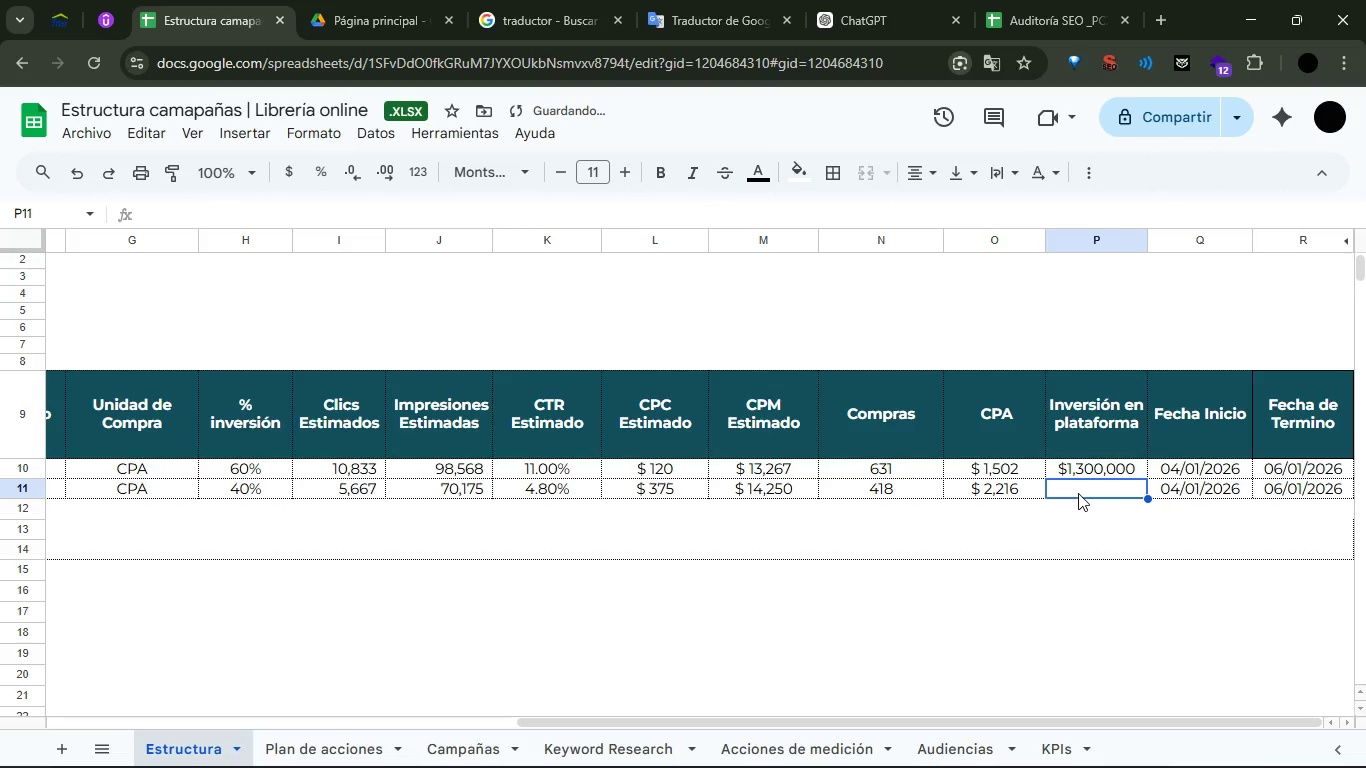 
type(13000000)
 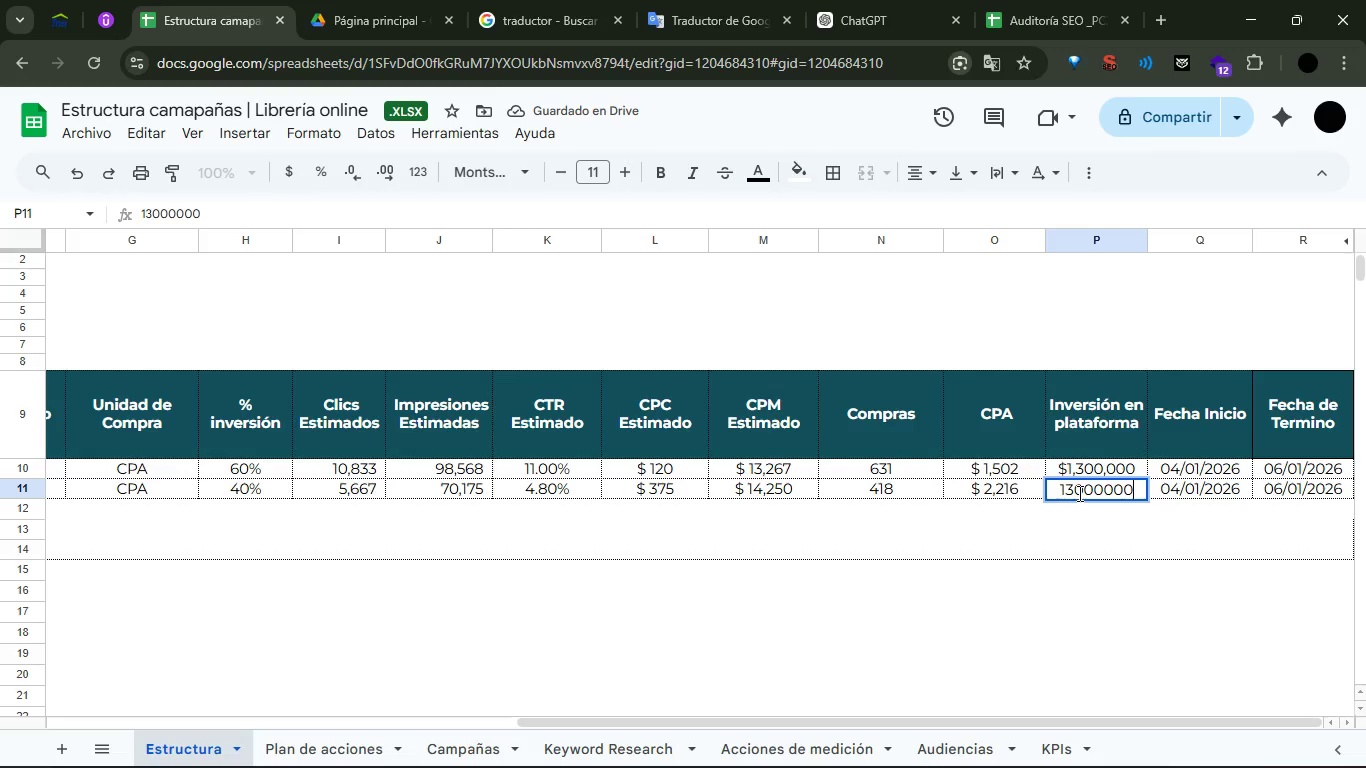 
key(Enter)
 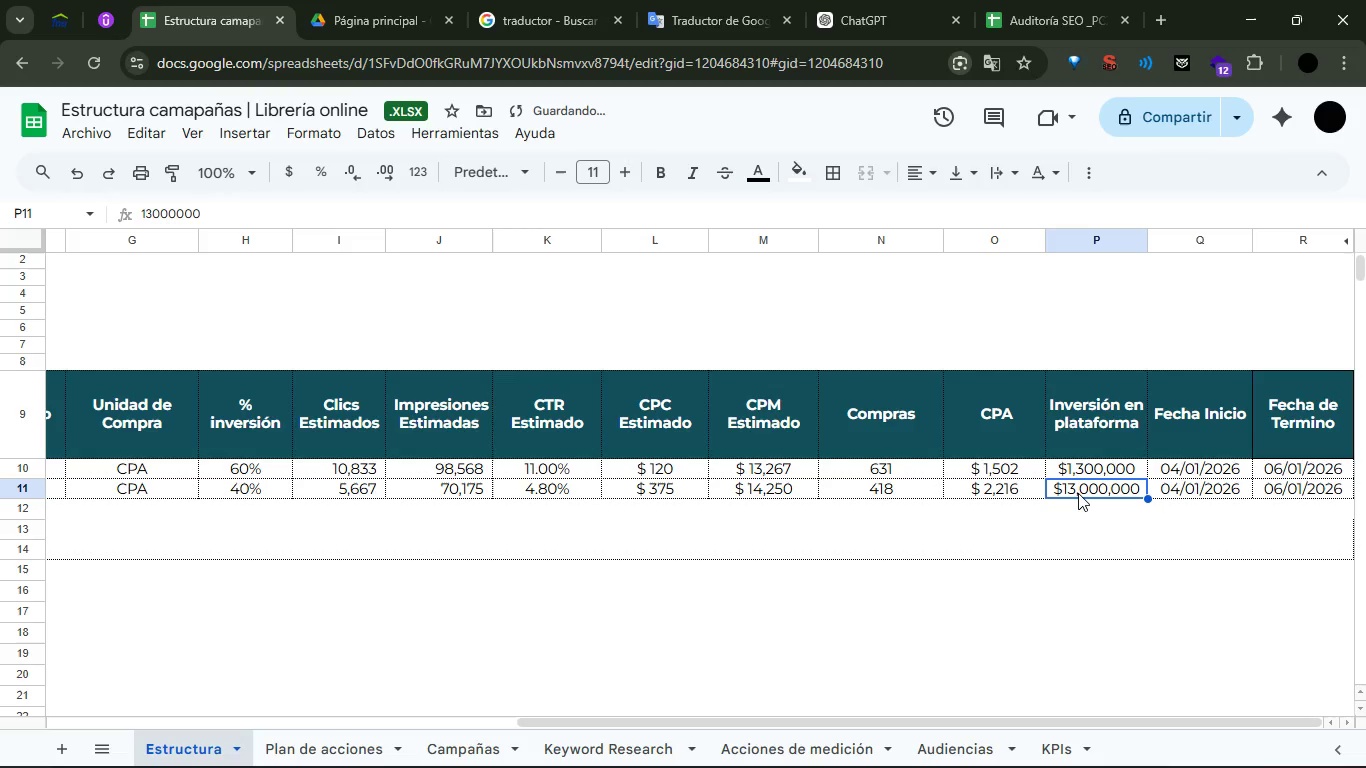 
double_click([1078, 493])
 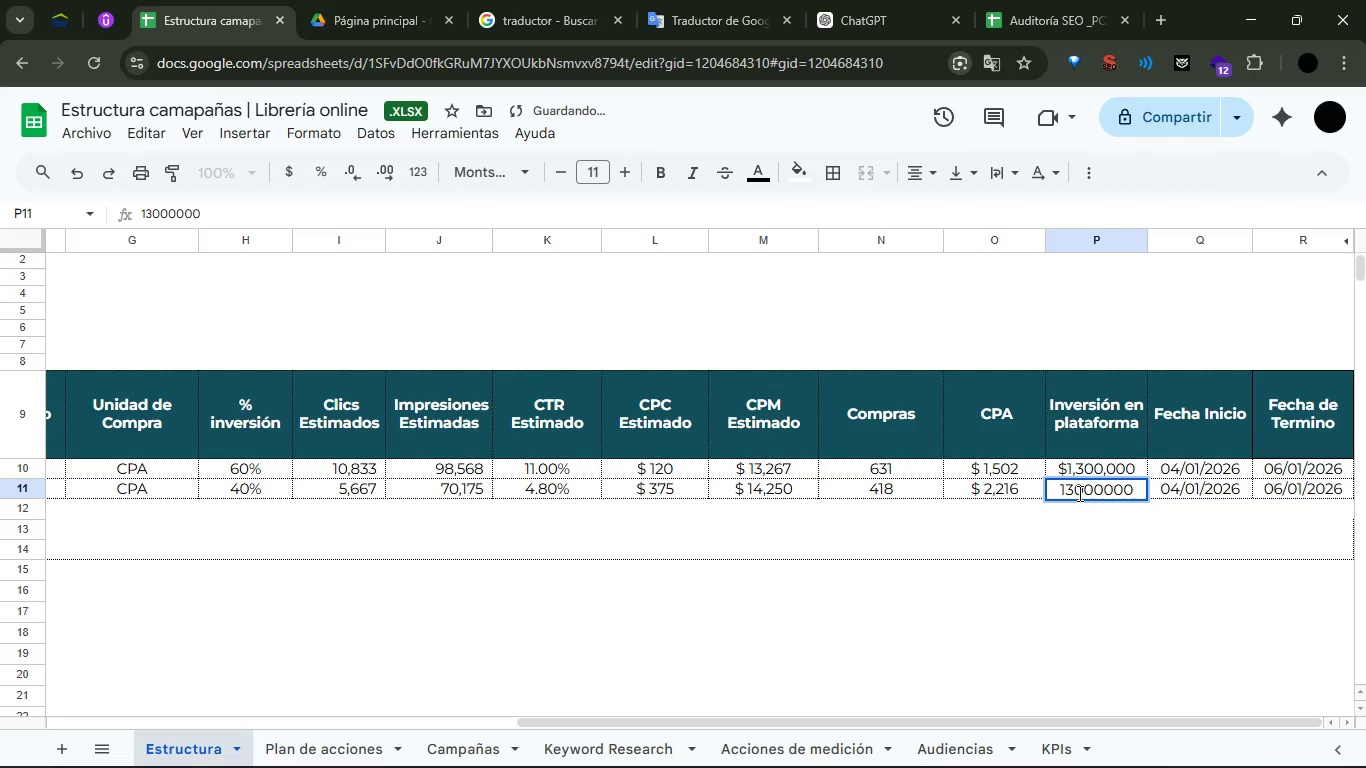 
left_click([1077, 493])
 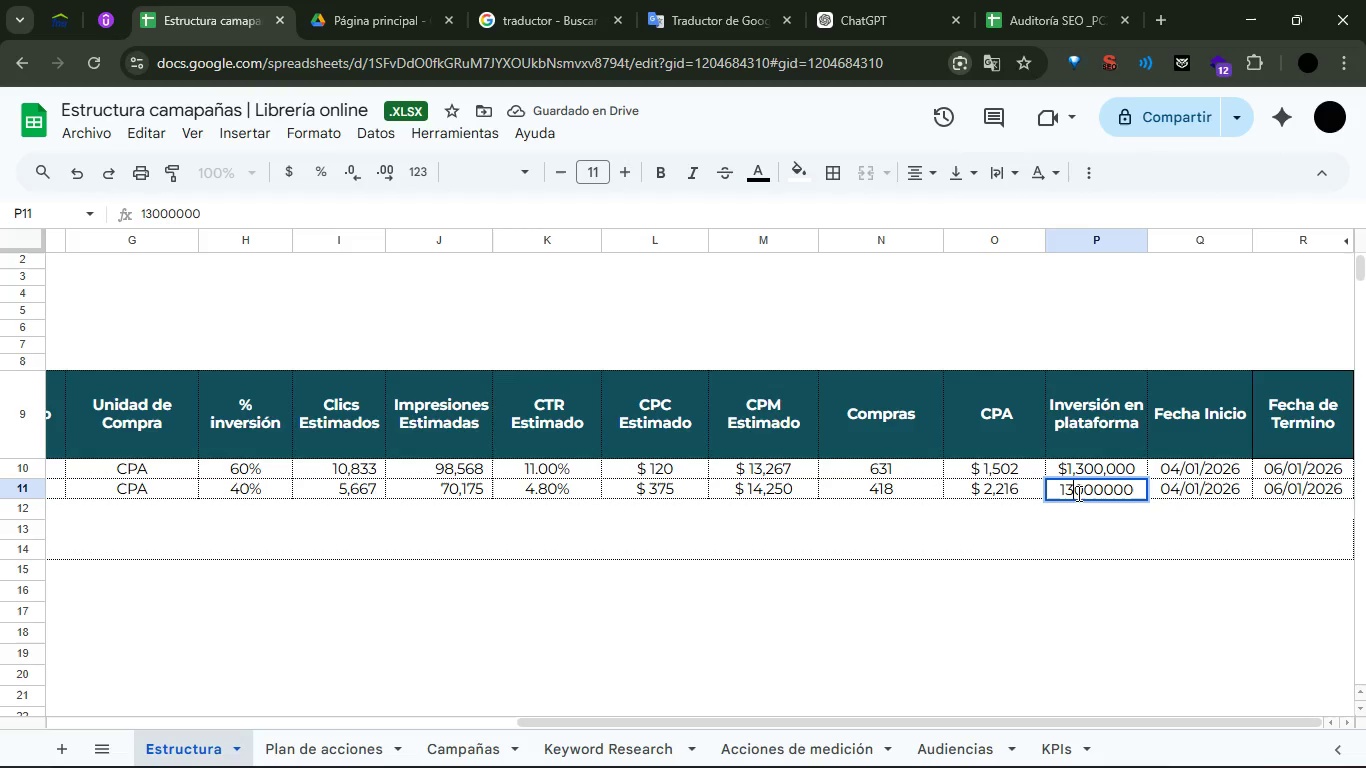 
key(Backspace)
 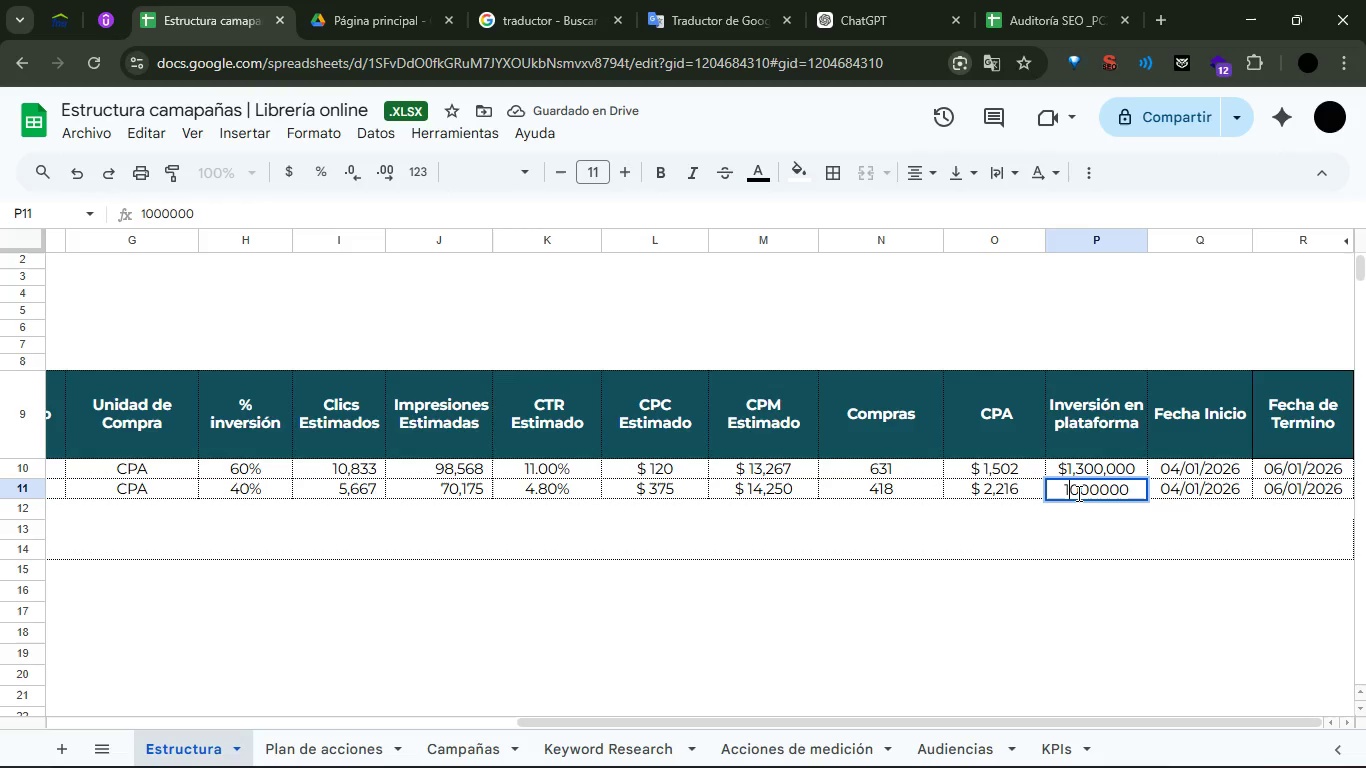 
key(ArrowRight)
 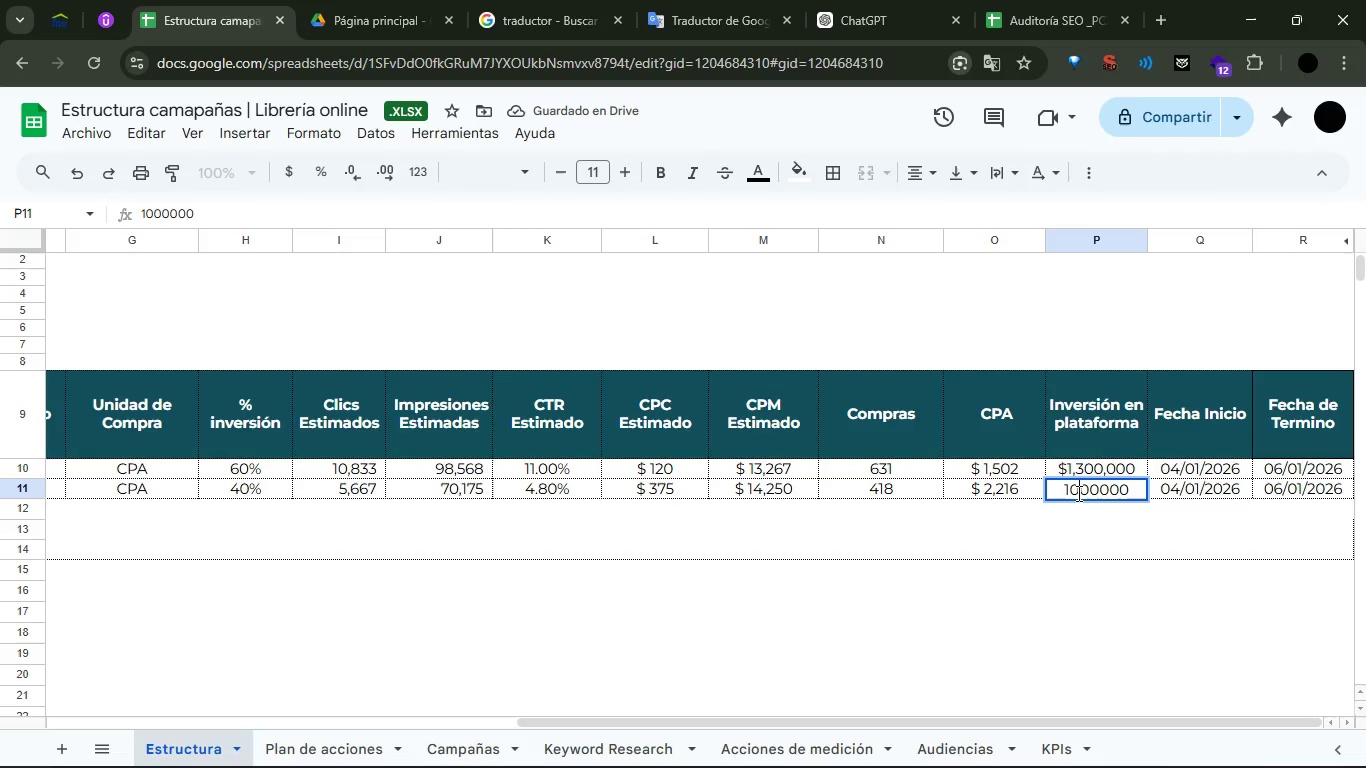 
key(Backspace)
 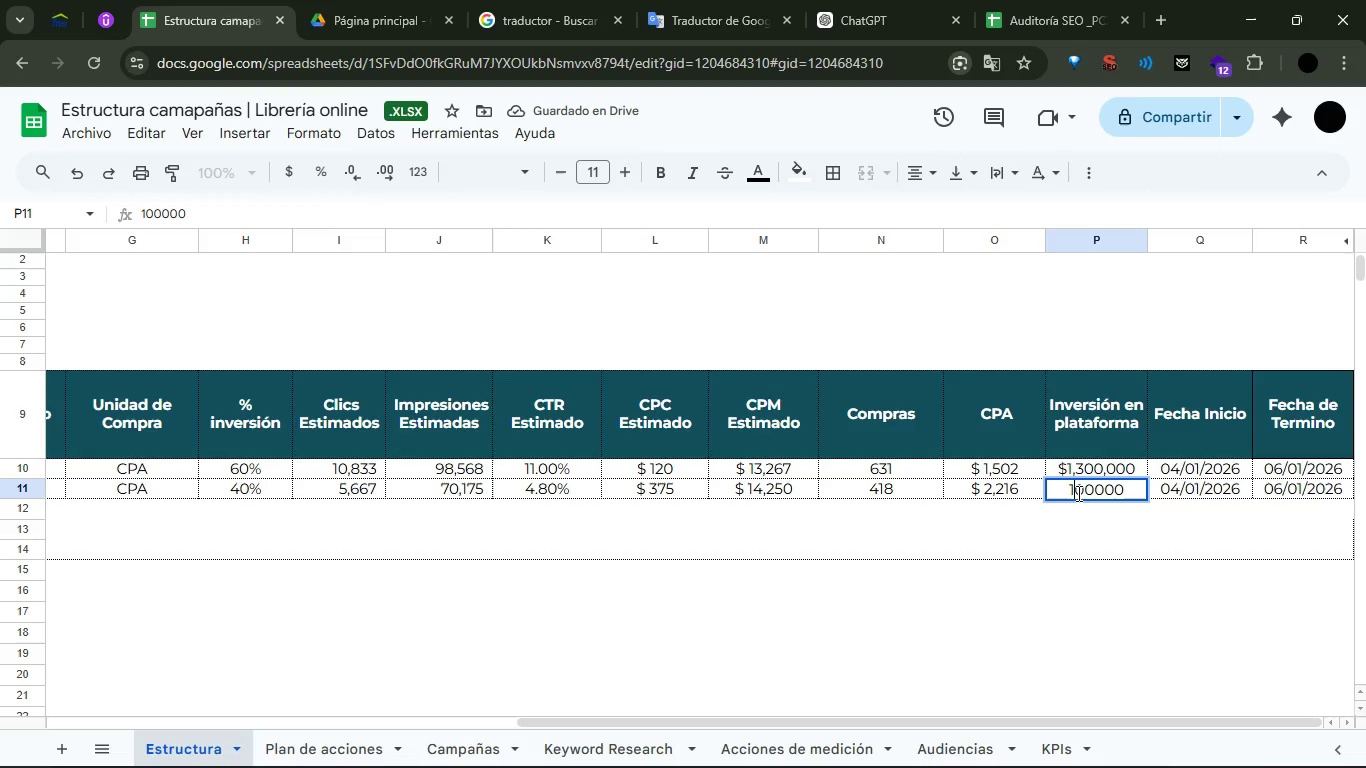 
key(Enter)
 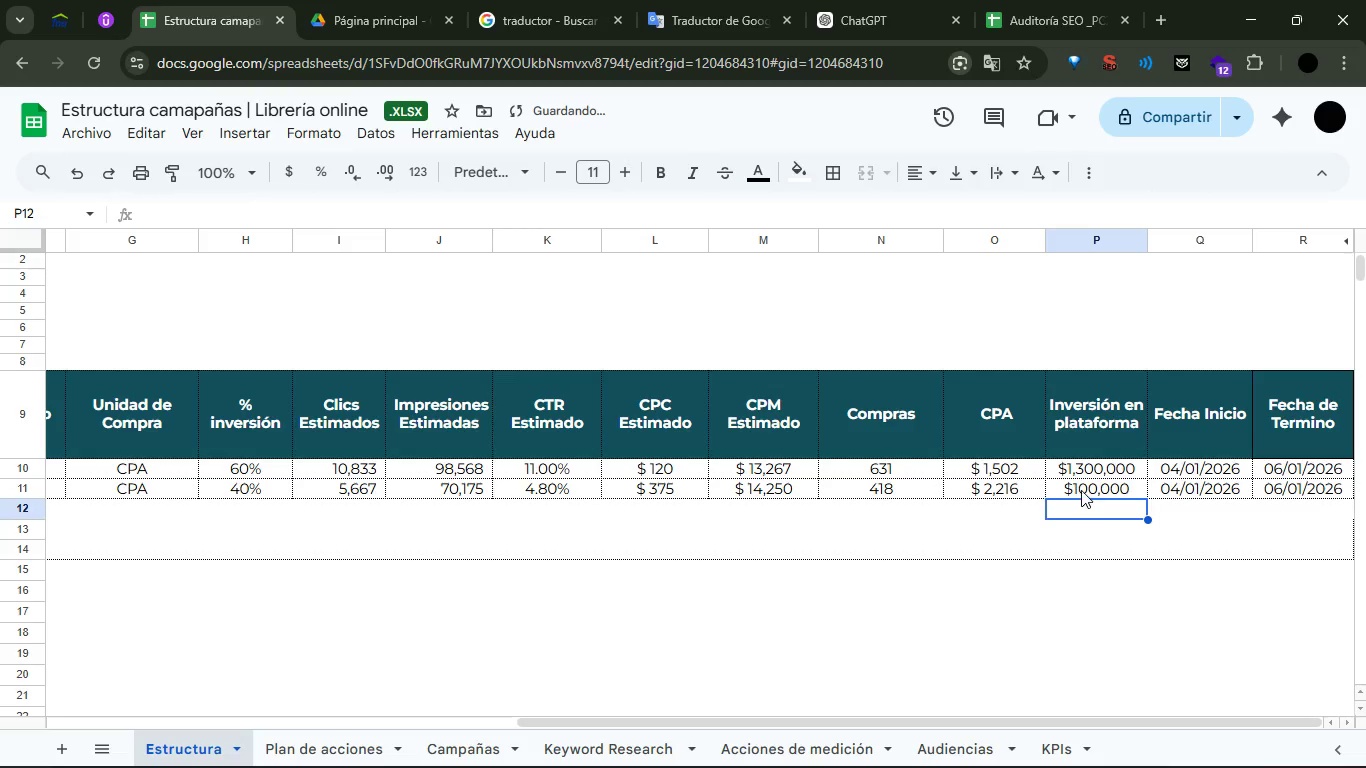 
double_click([1081, 490])
 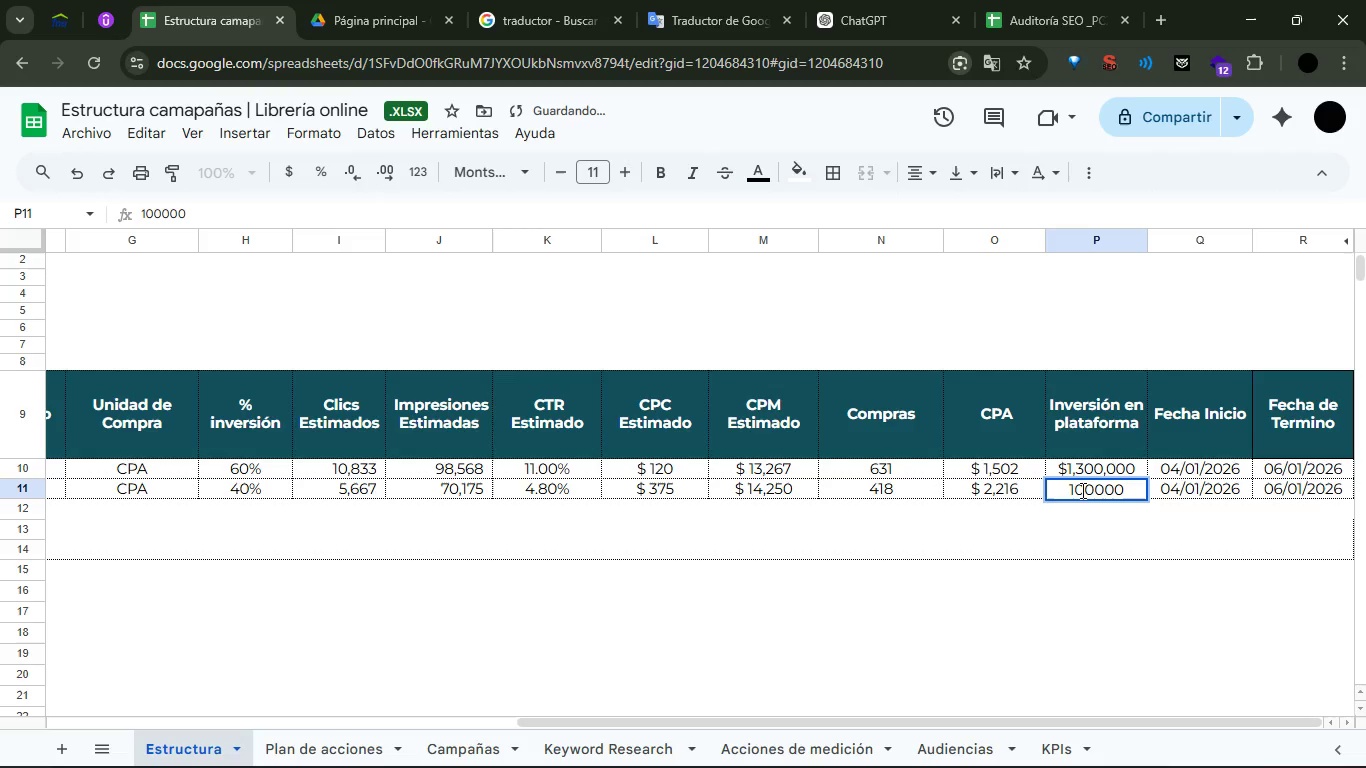 
key(0)
 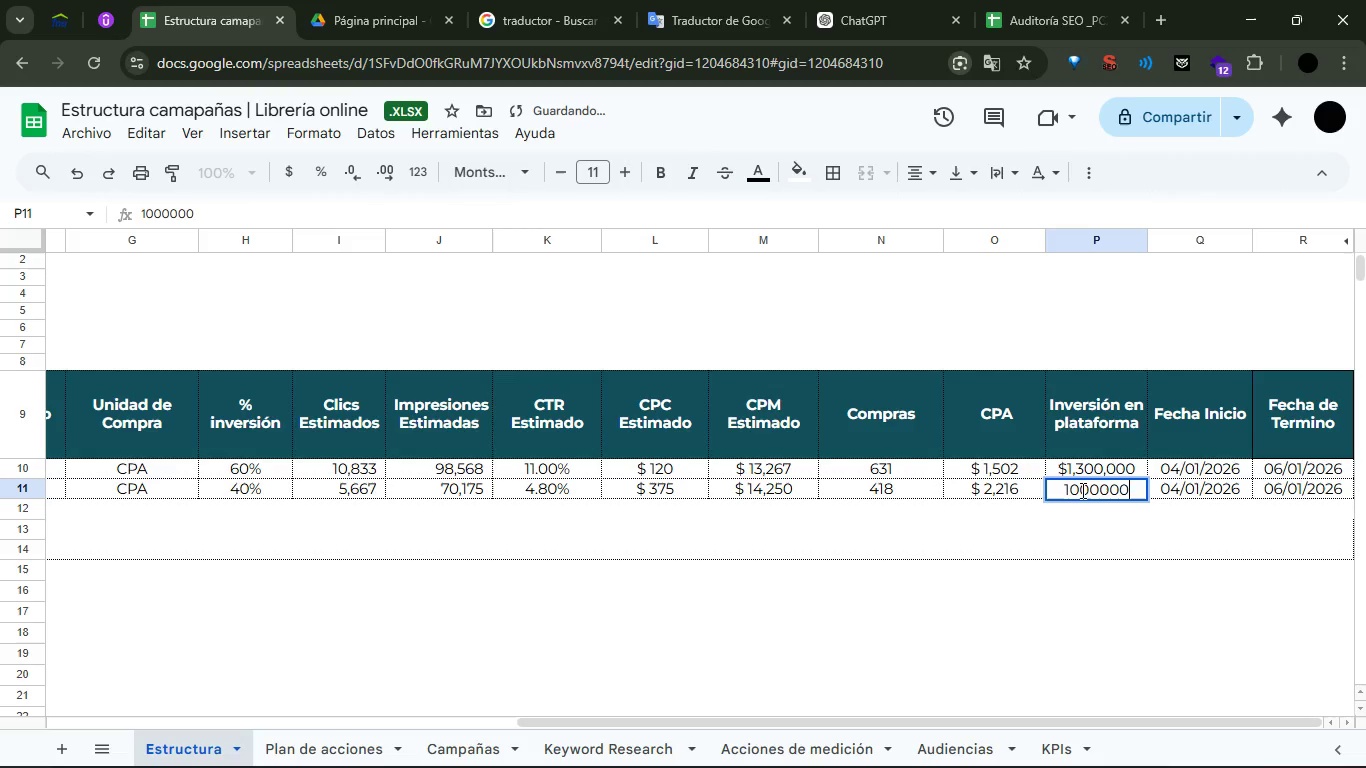 
key(Enter)
 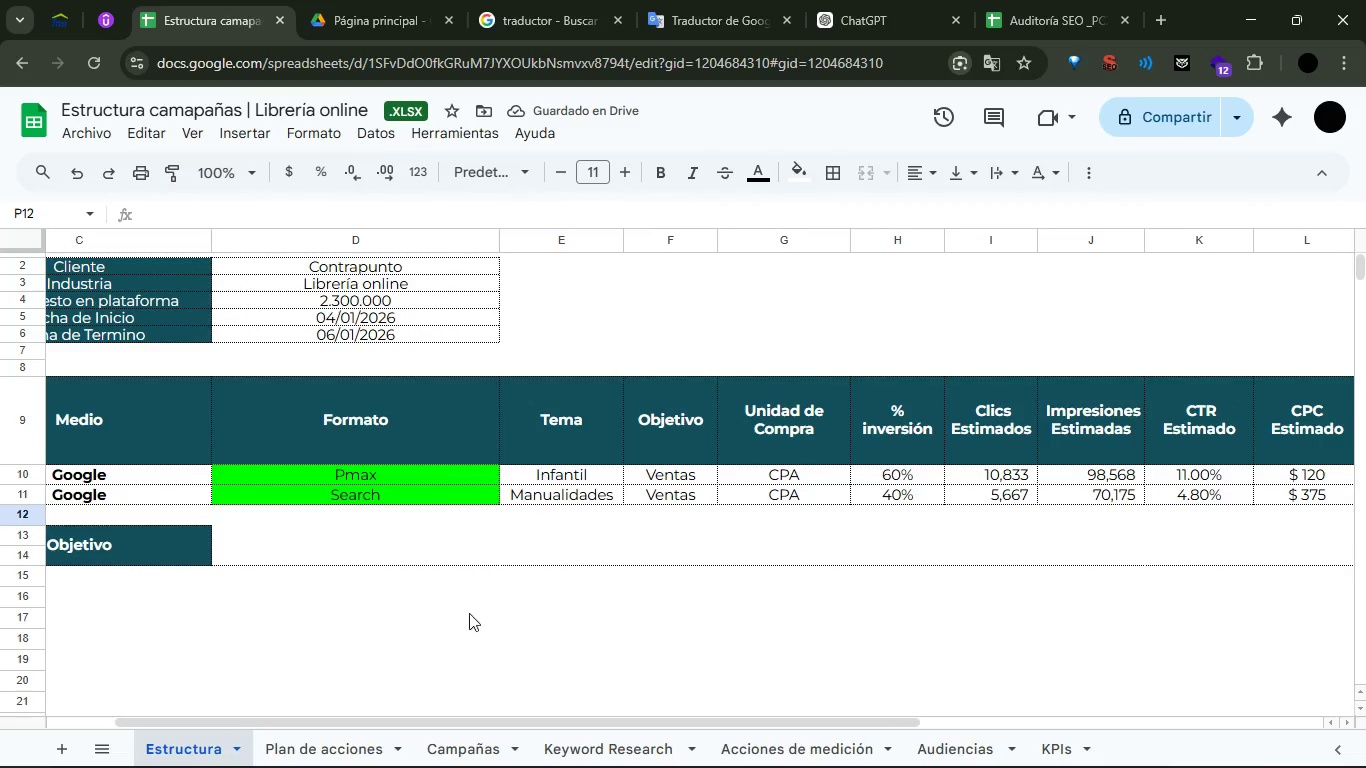 
left_click([287, 735])
 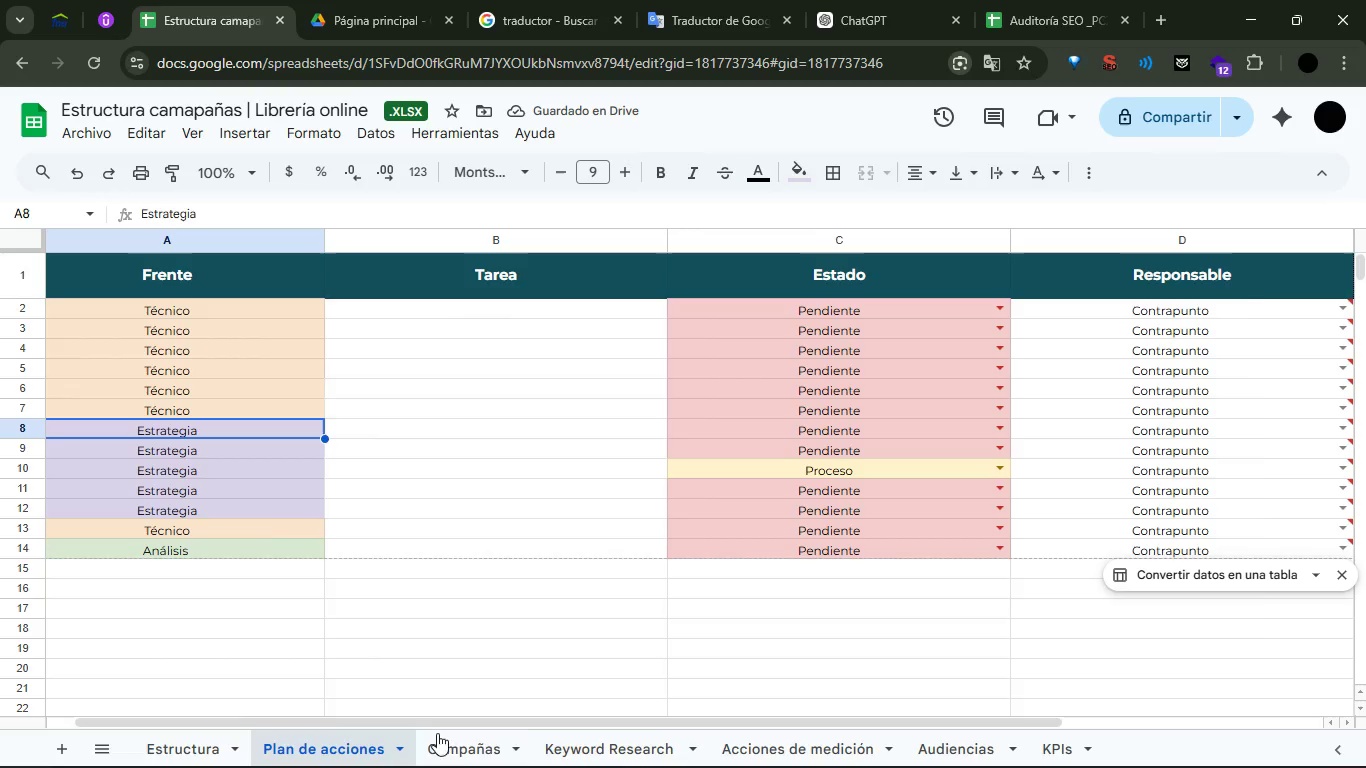 
left_click([453, 741])
 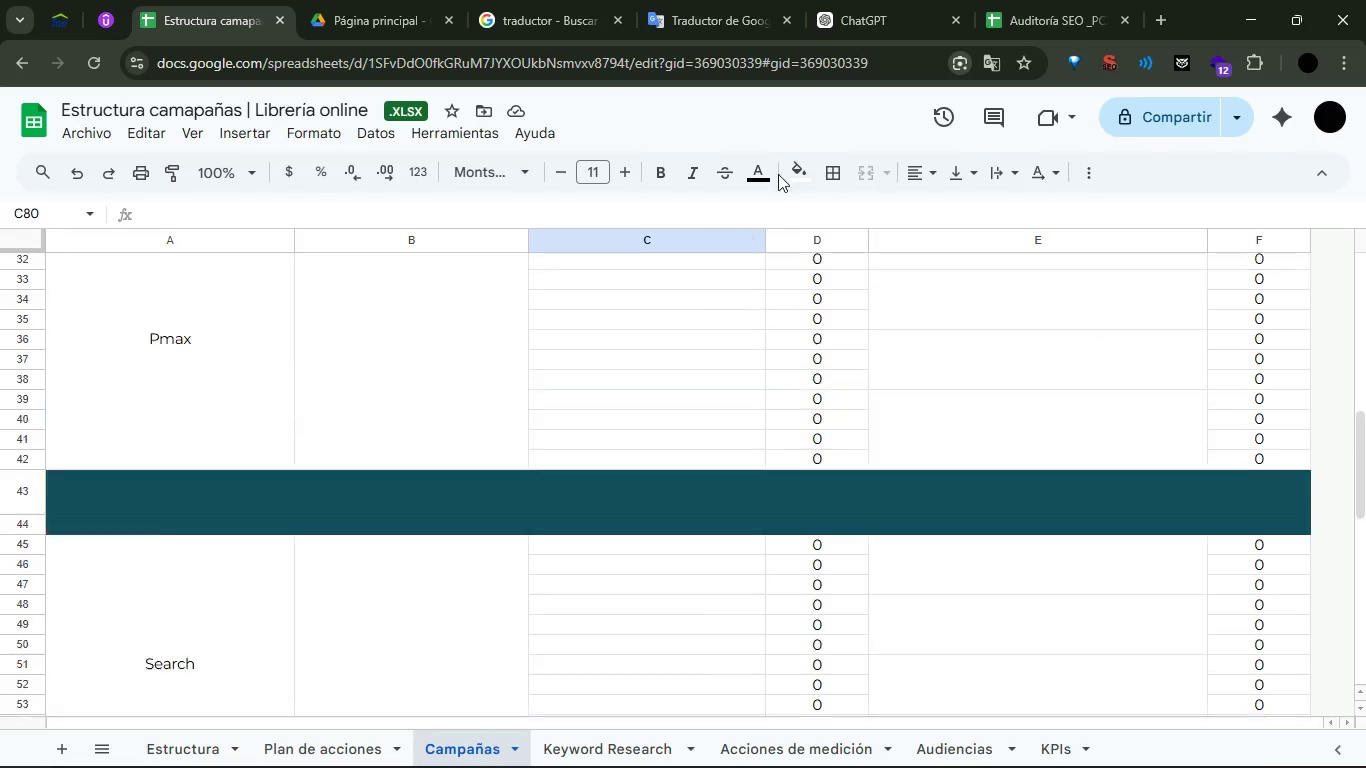 
scroll: coordinate [646, 563], scroll_direction: up, amount: 2.0
 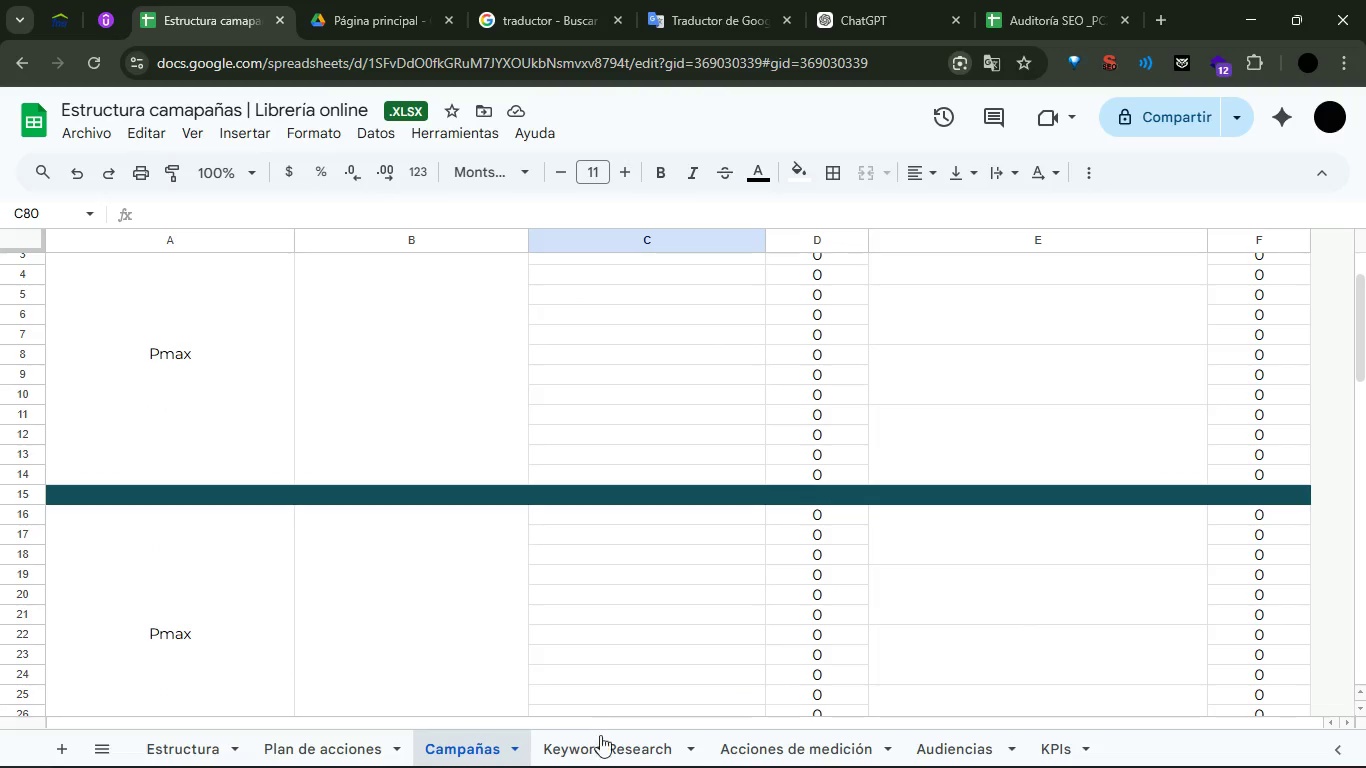 
left_click([601, 747])
 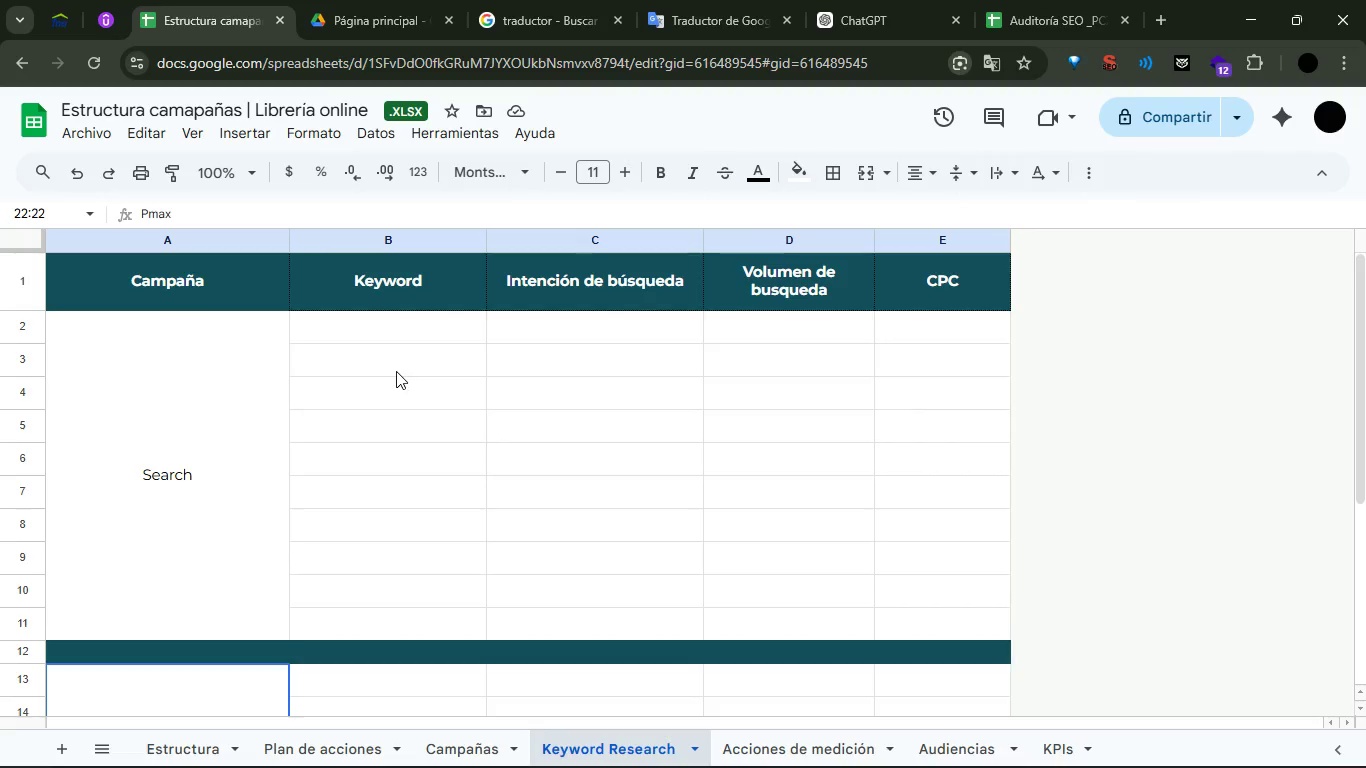 
left_click_drag(start_coordinate=[25, 330], to_coordinate=[26, 604])
 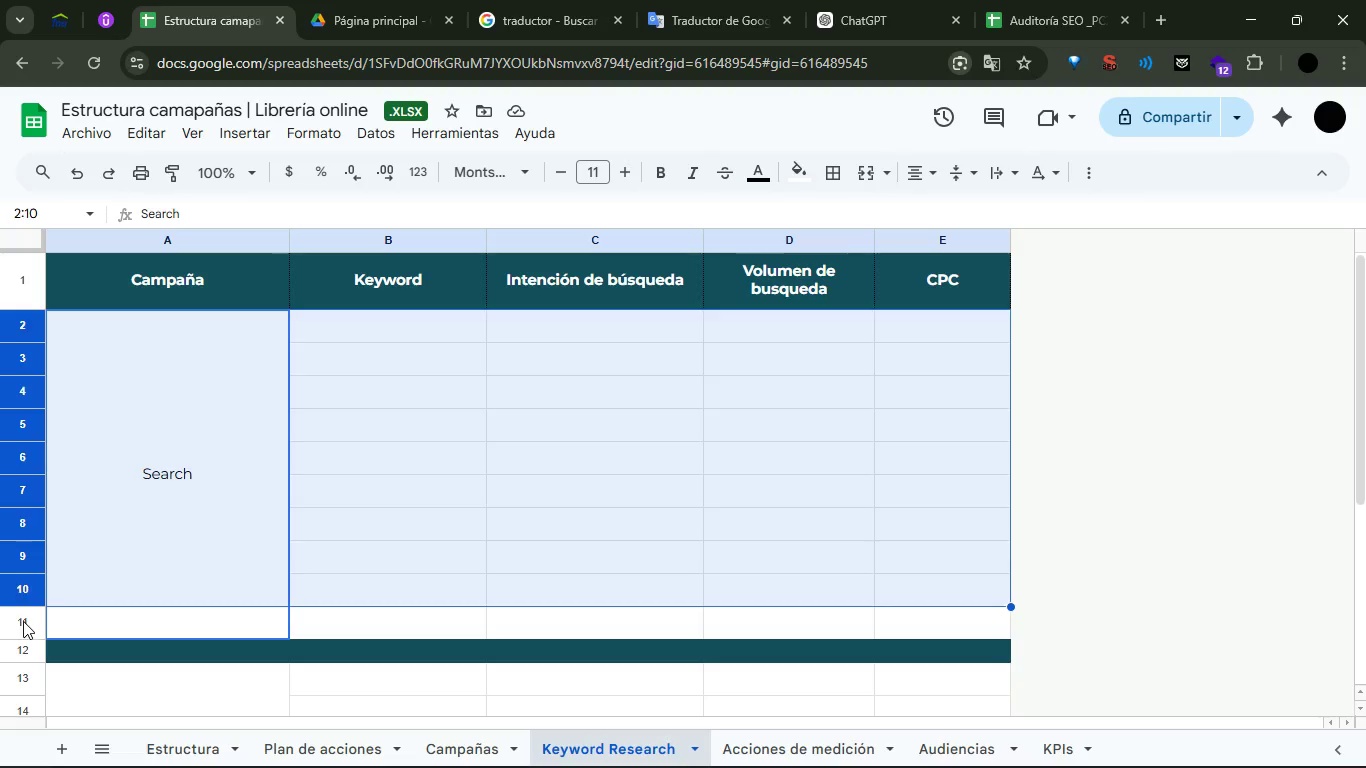 
left_click_drag(start_coordinate=[23, 621], to_coordinate=[5, 341])
 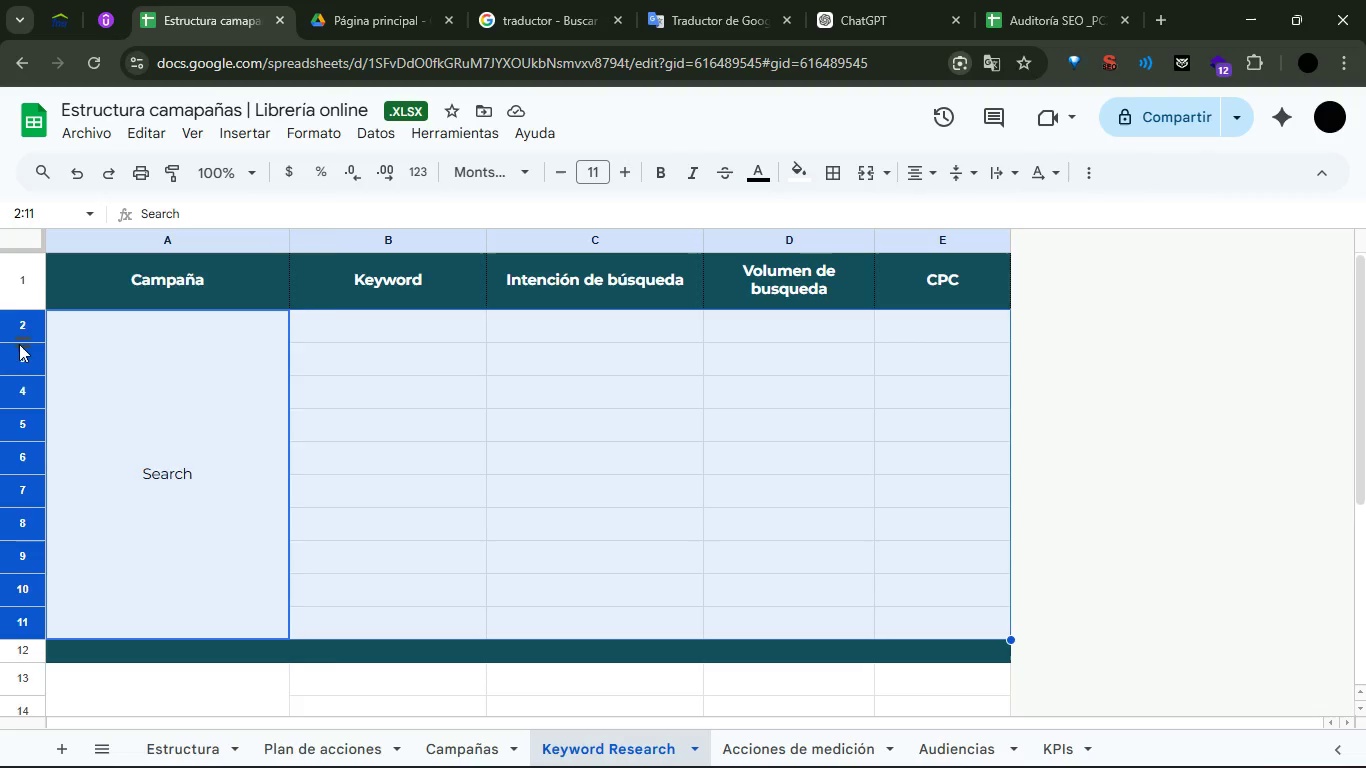 
right_click([19, 344])
 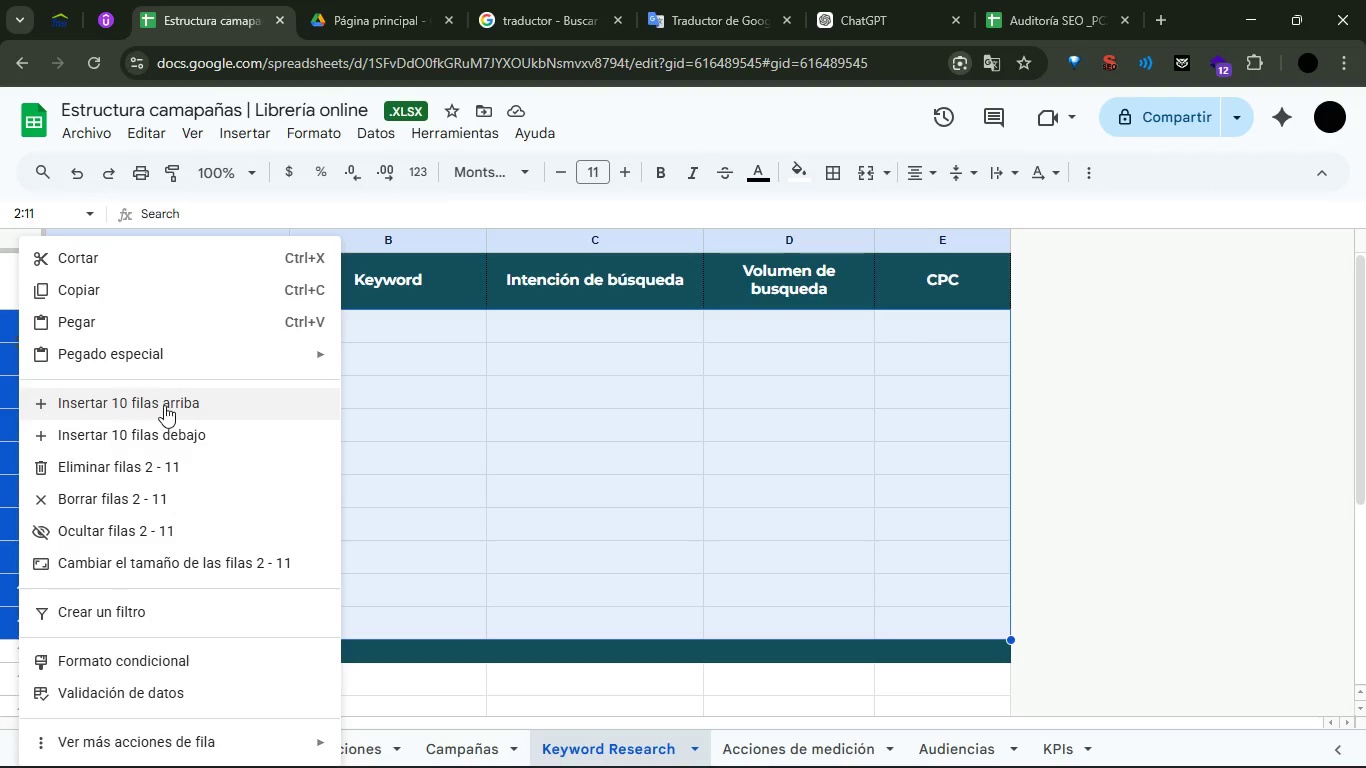 
double_click([550, 439])
 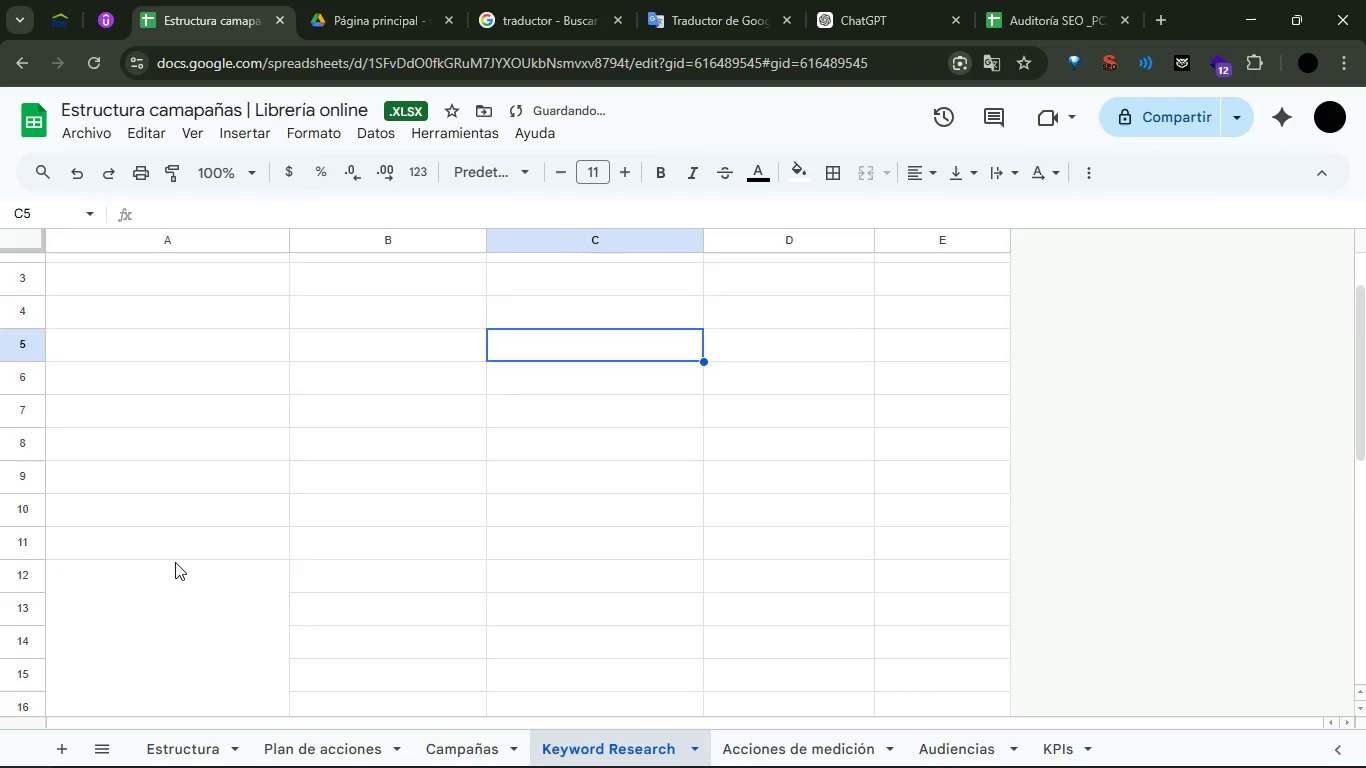 
left_click([189, 434])
 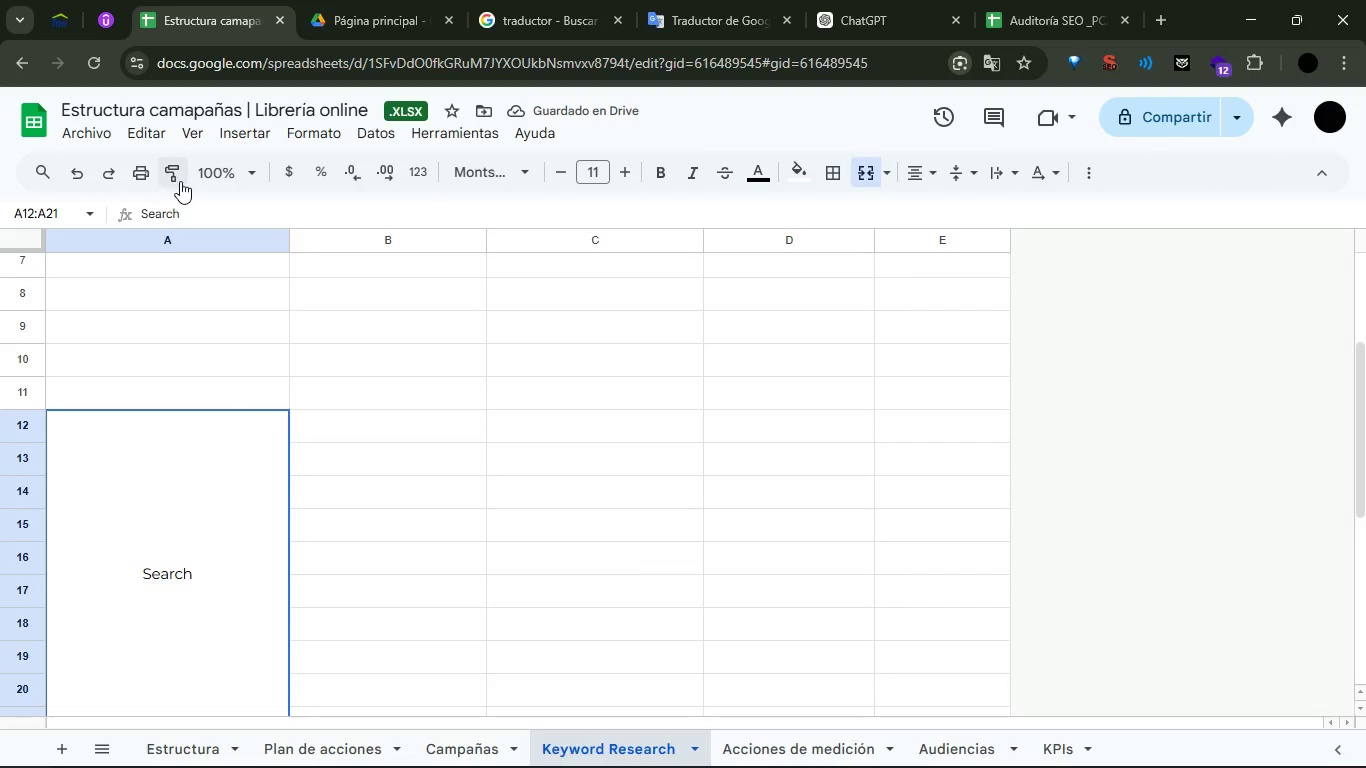 
left_click_drag(start_coordinate=[255, 463], to_coordinate=[242, 343])
 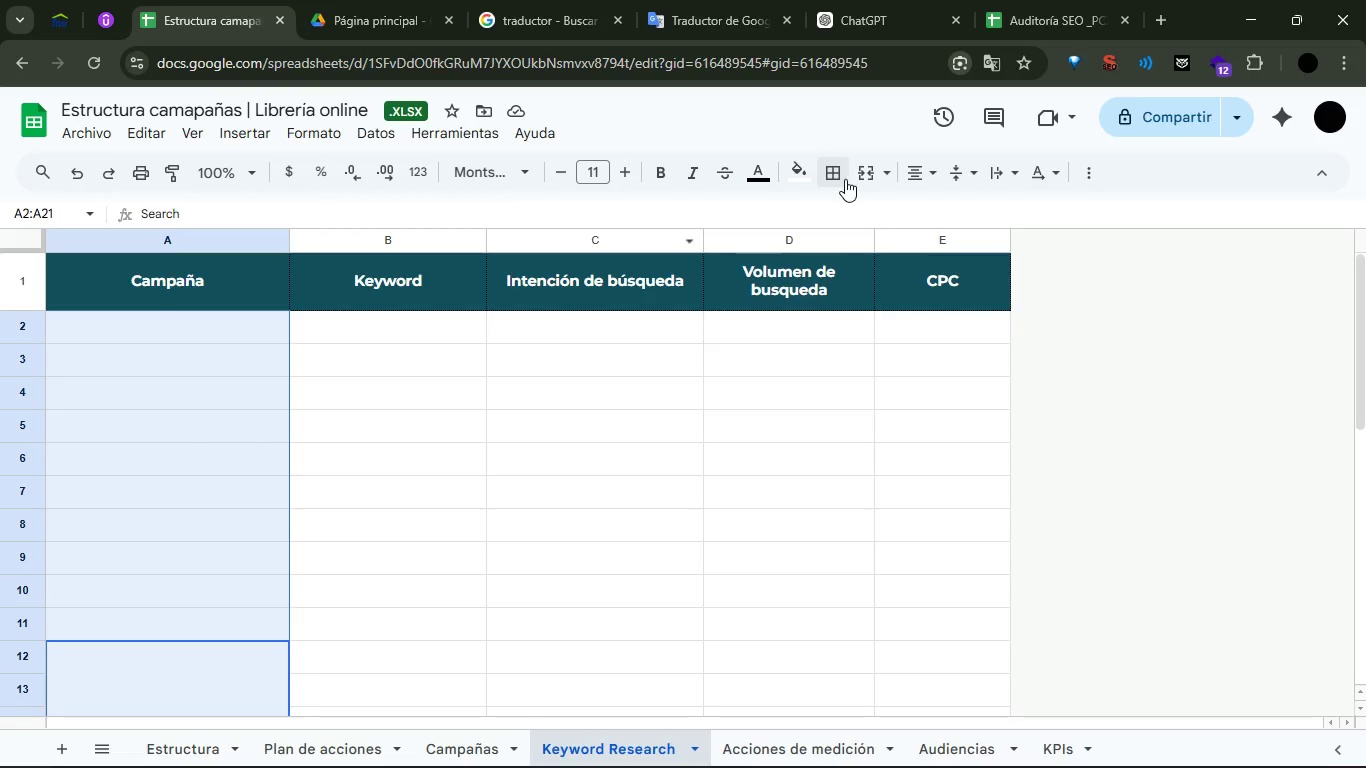 
left_click([862, 178])
 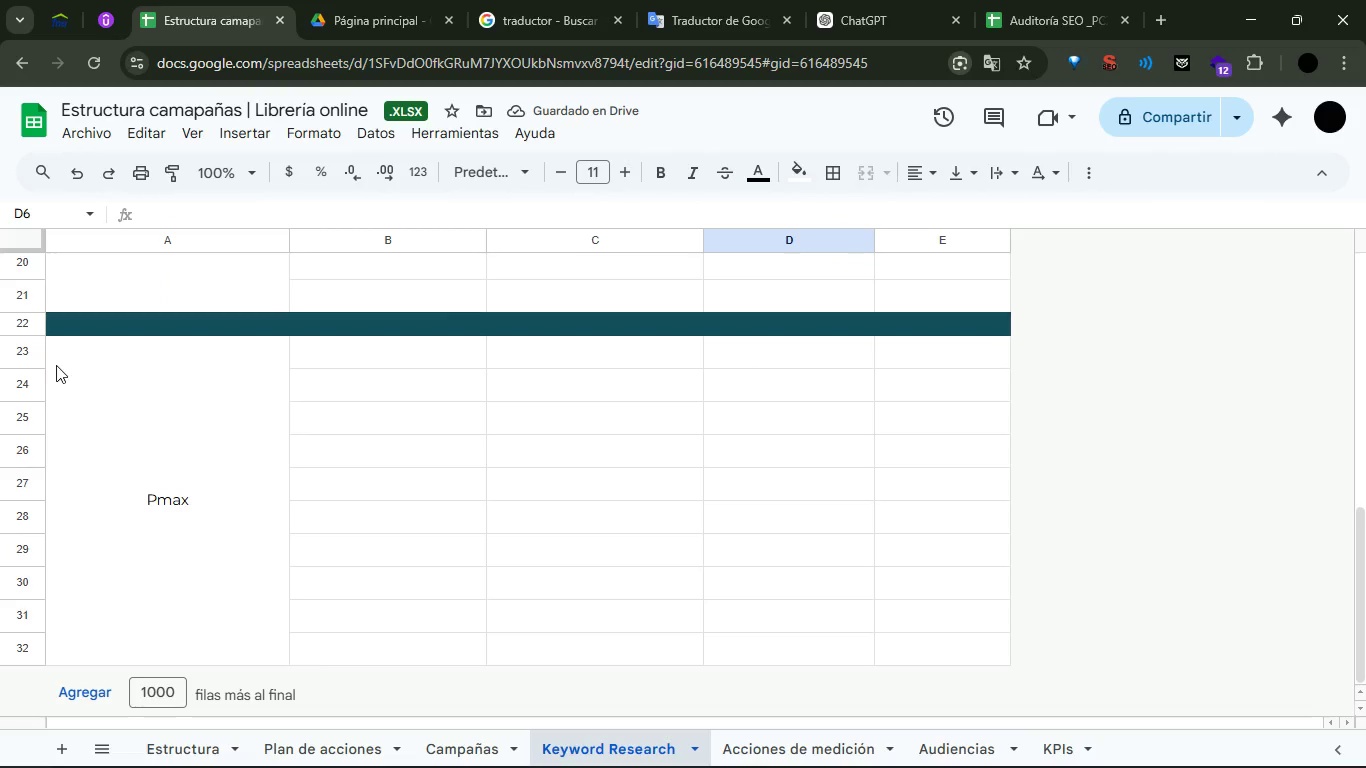 
left_click_drag(start_coordinate=[34, 364], to_coordinate=[20, 654])
 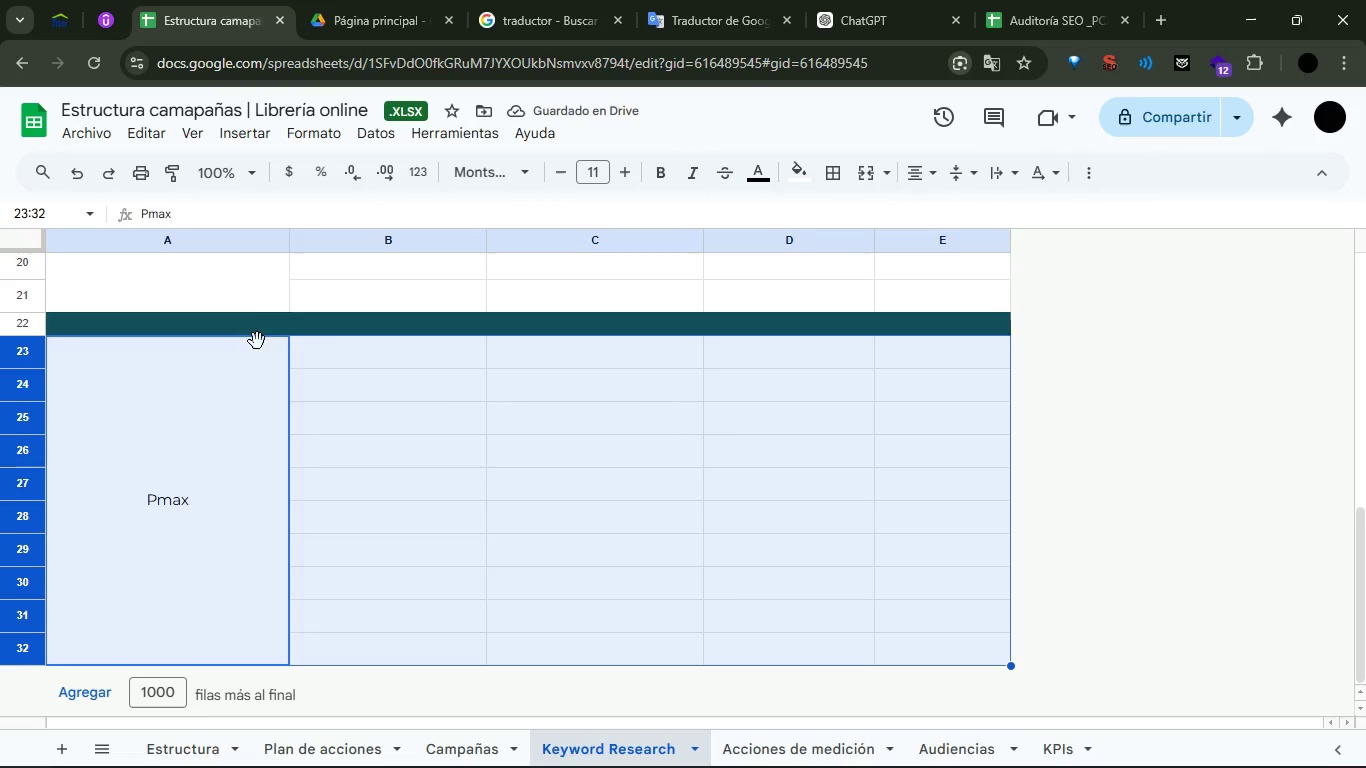 
right_click([243, 362])
 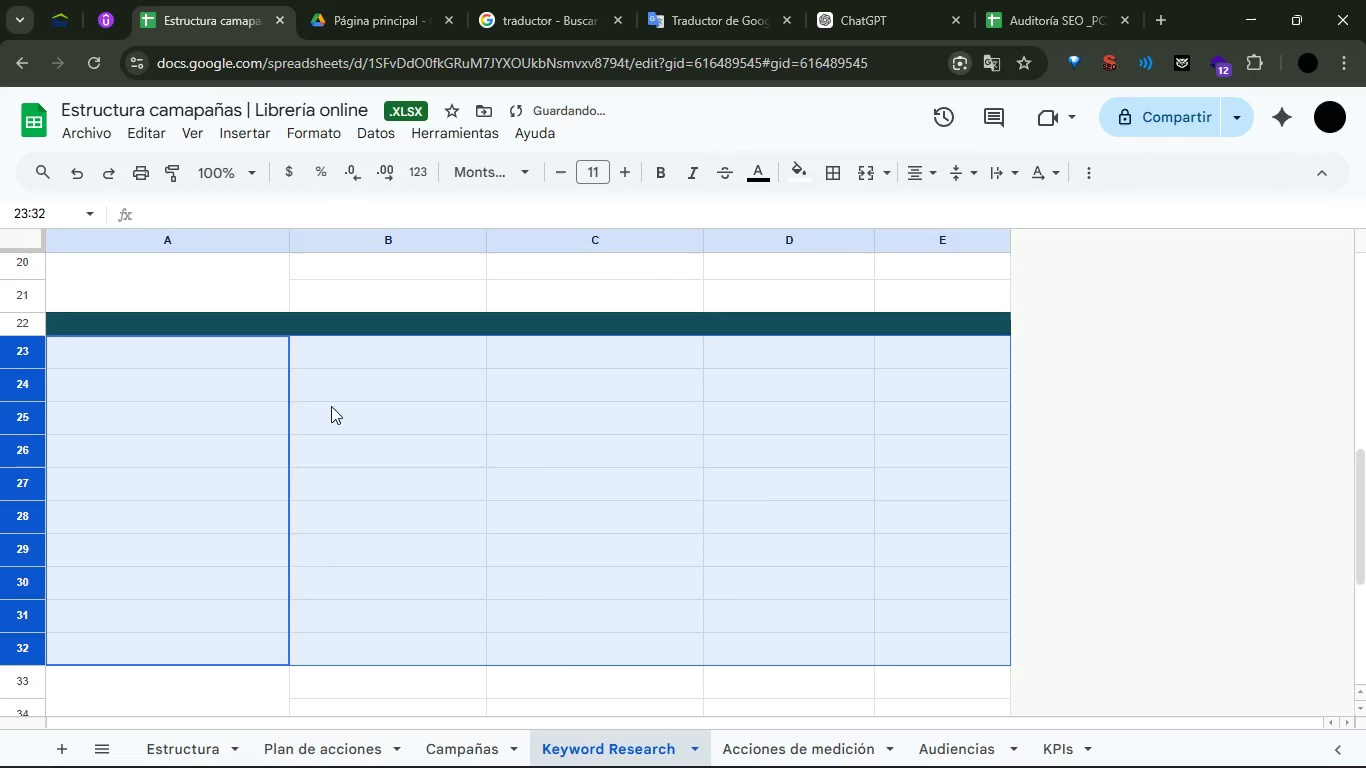 
double_click([201, 415])
 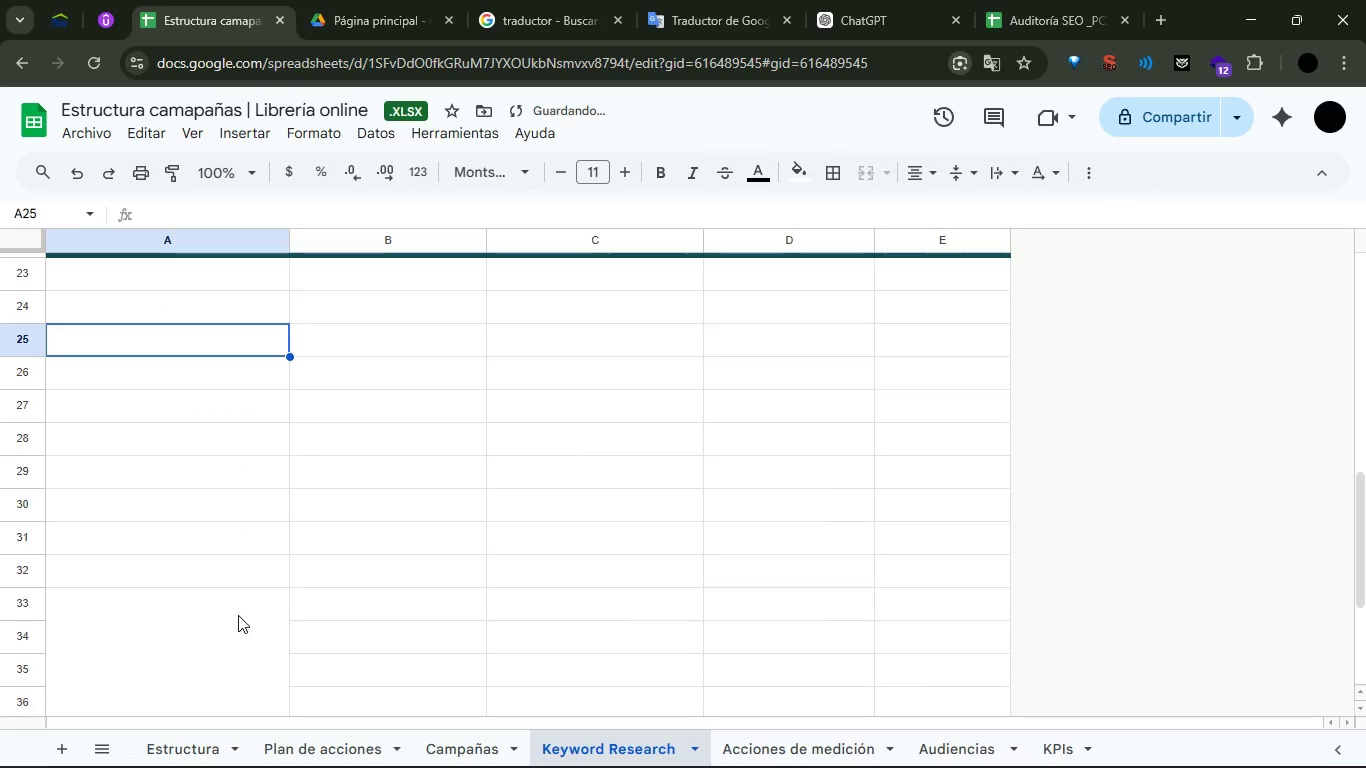 
left_click([236, 589])
 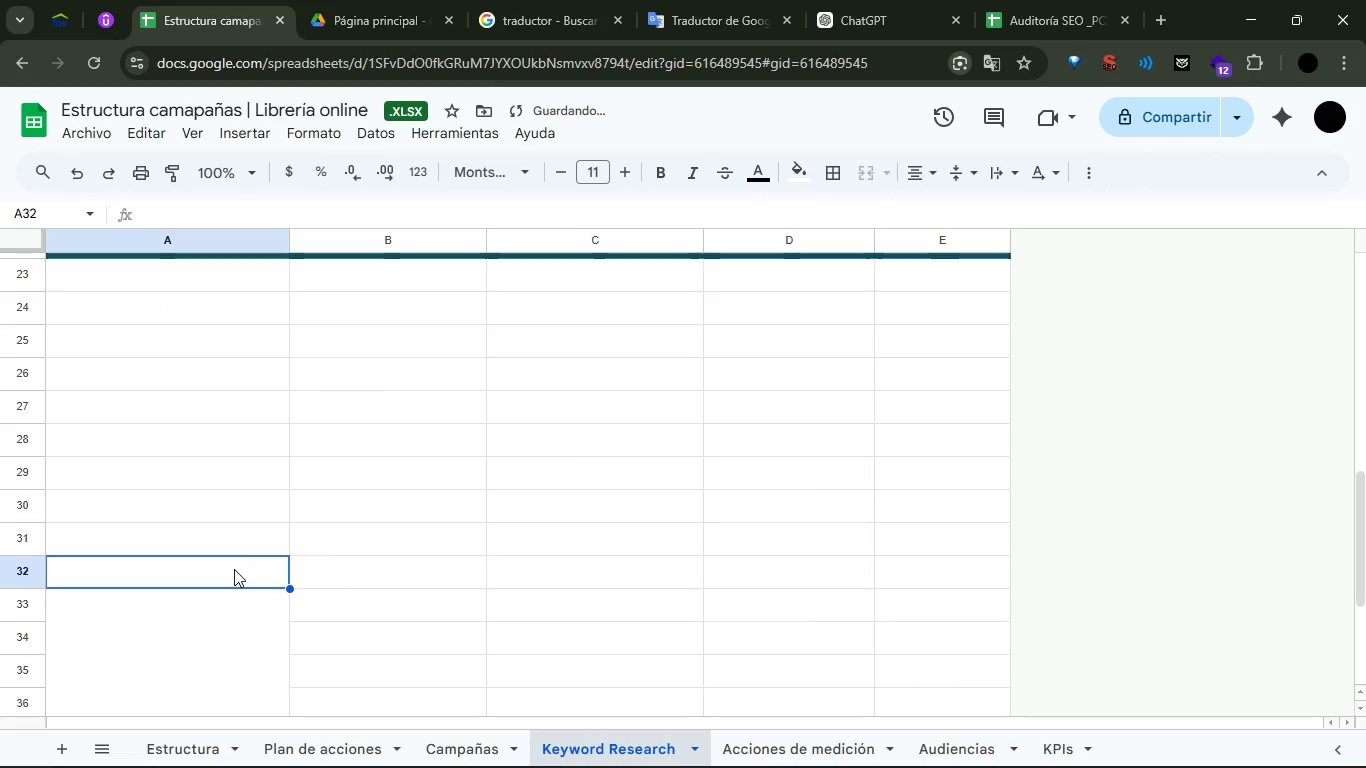 
left_click_drag(start_coordinate=[234, 569], to_coordinate=[258, 293])
 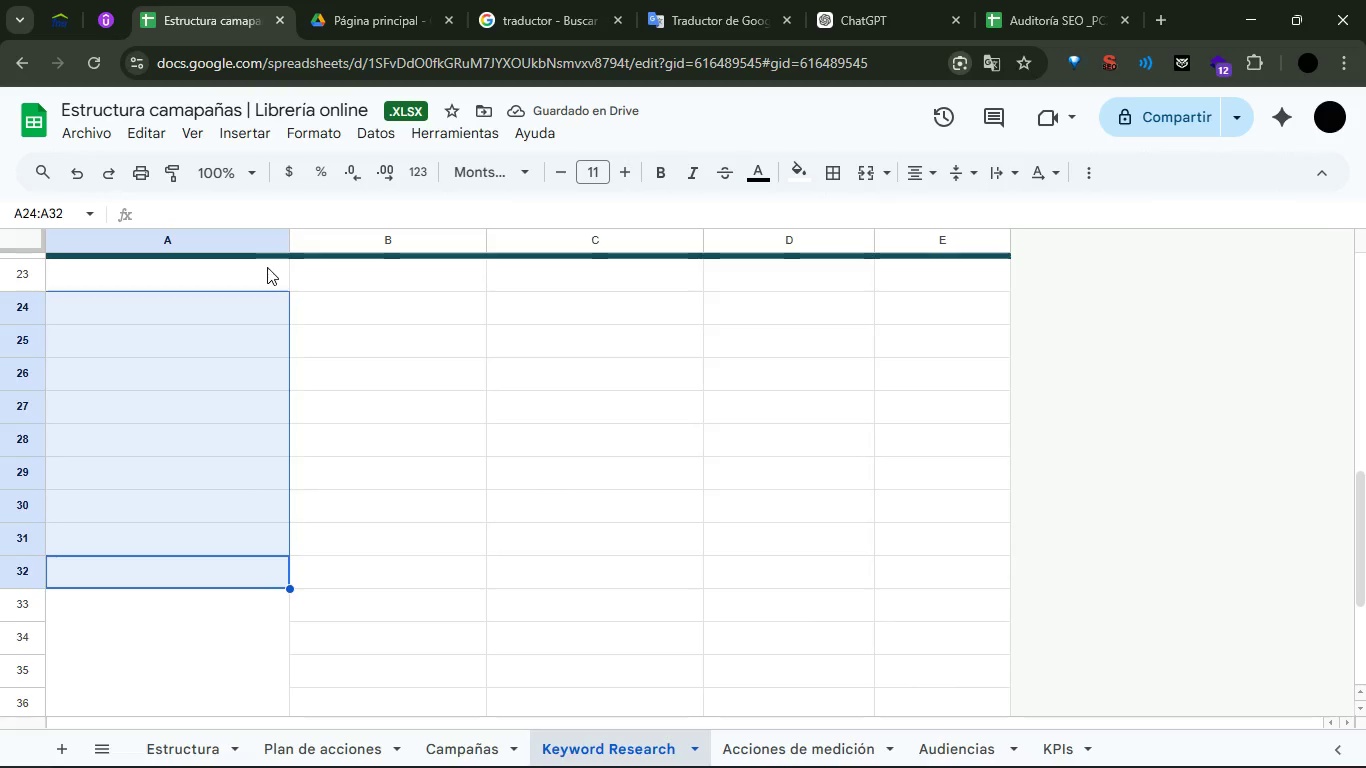 
left_click_drag(start_coordinate=[267, 267], to_coordinate=[261, 588])
 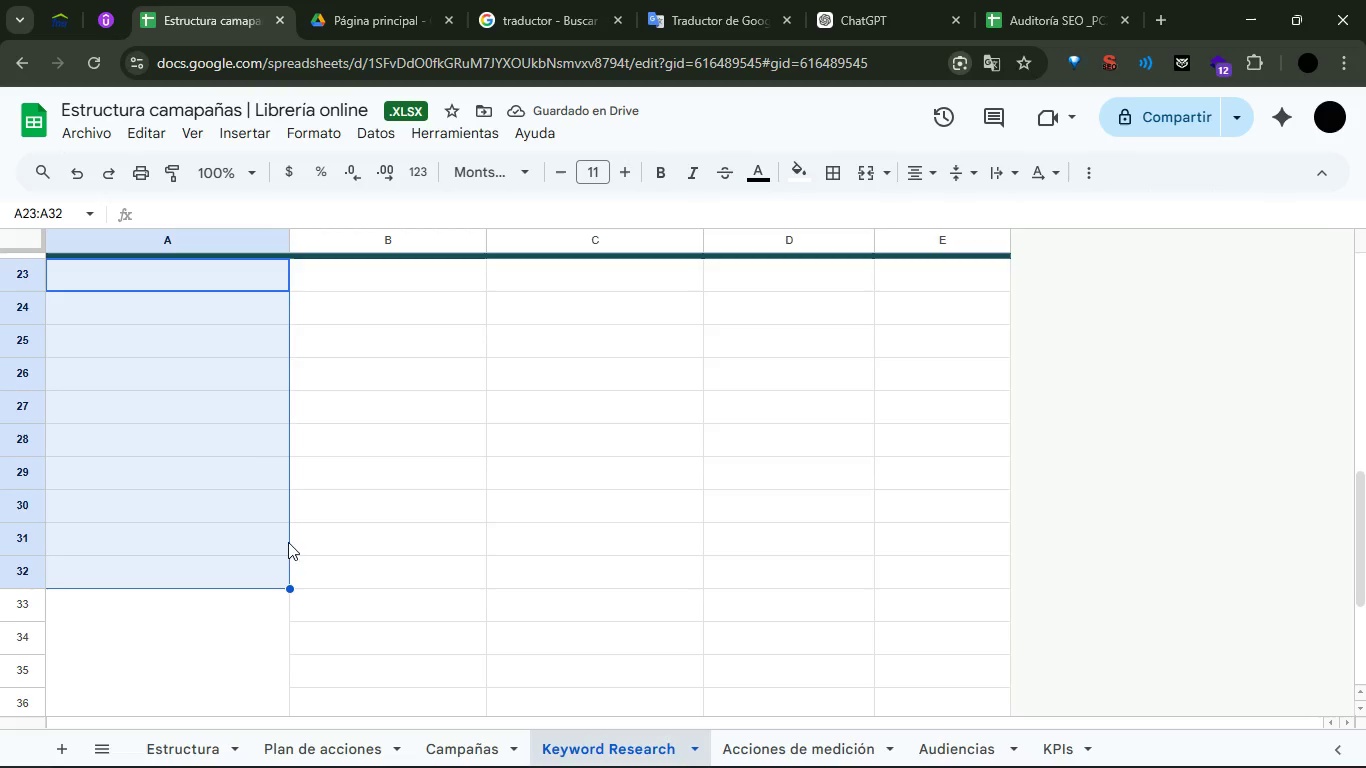 
left_click([250, 615])
 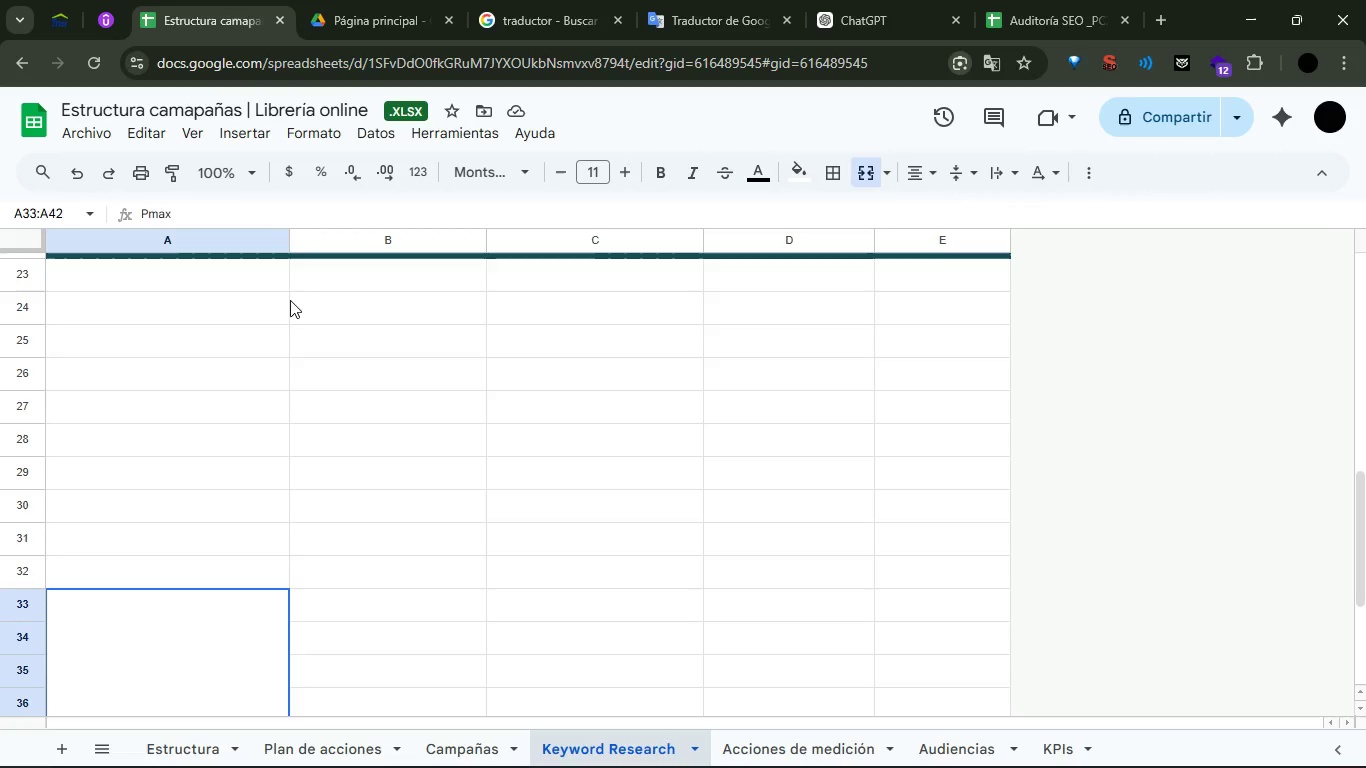 
left_click_drag(start_coordinate=[260, 275], to_coordinate=[244, 619])
 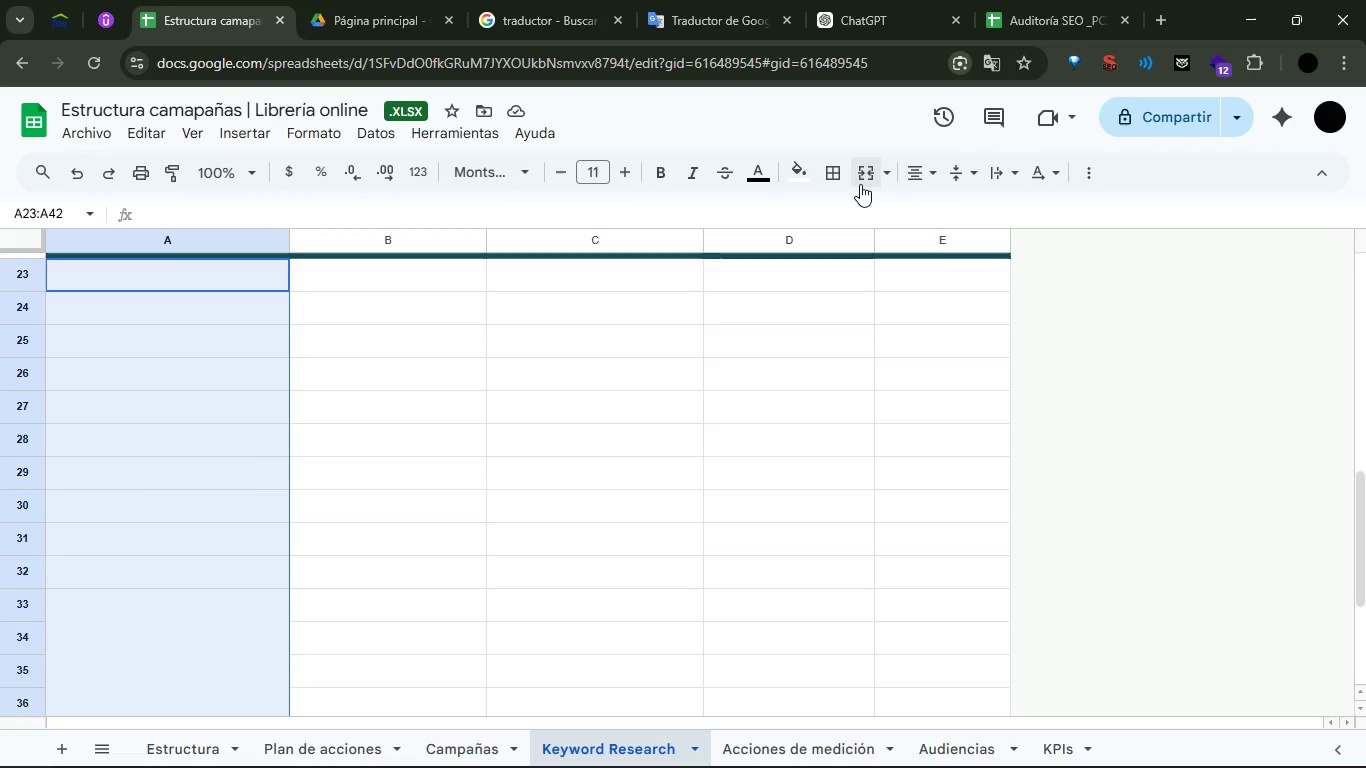 
left_click([860, 184])
 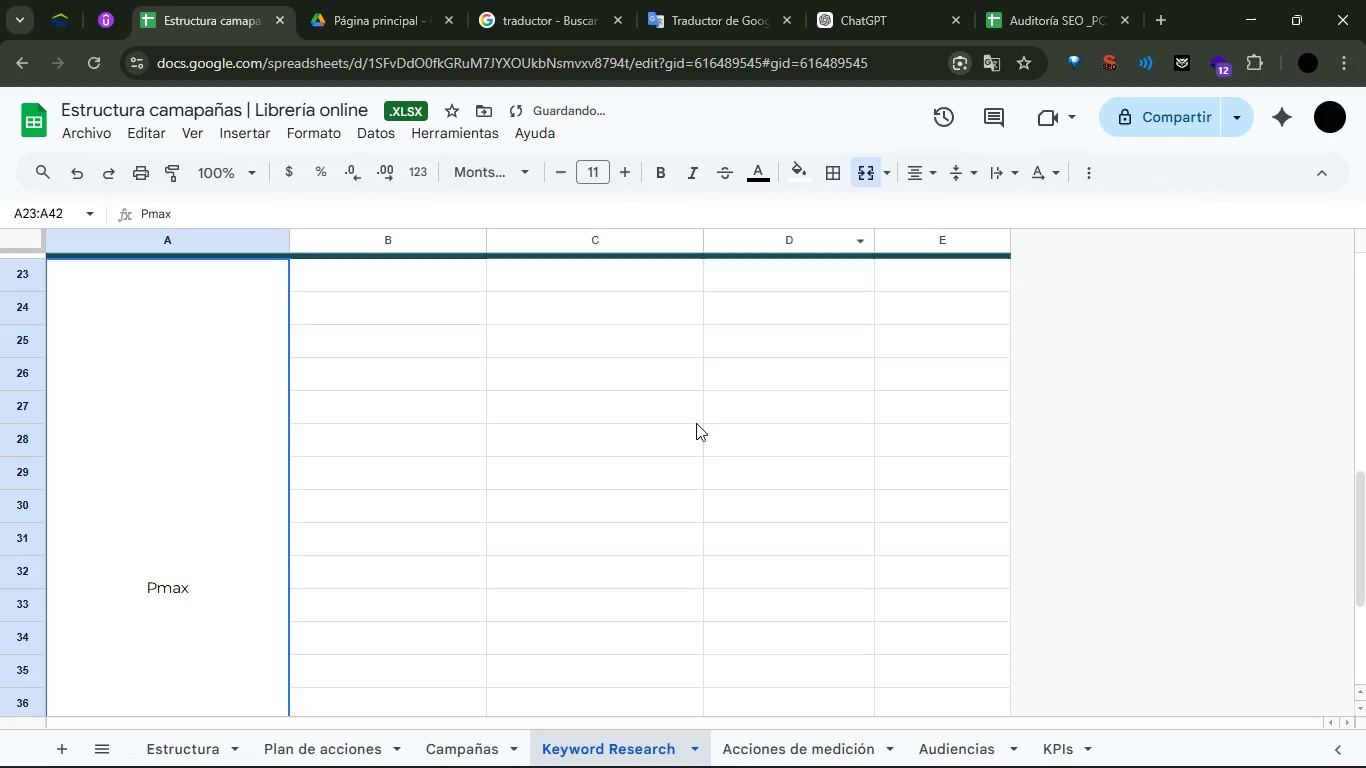 
left_click([675, 441])
 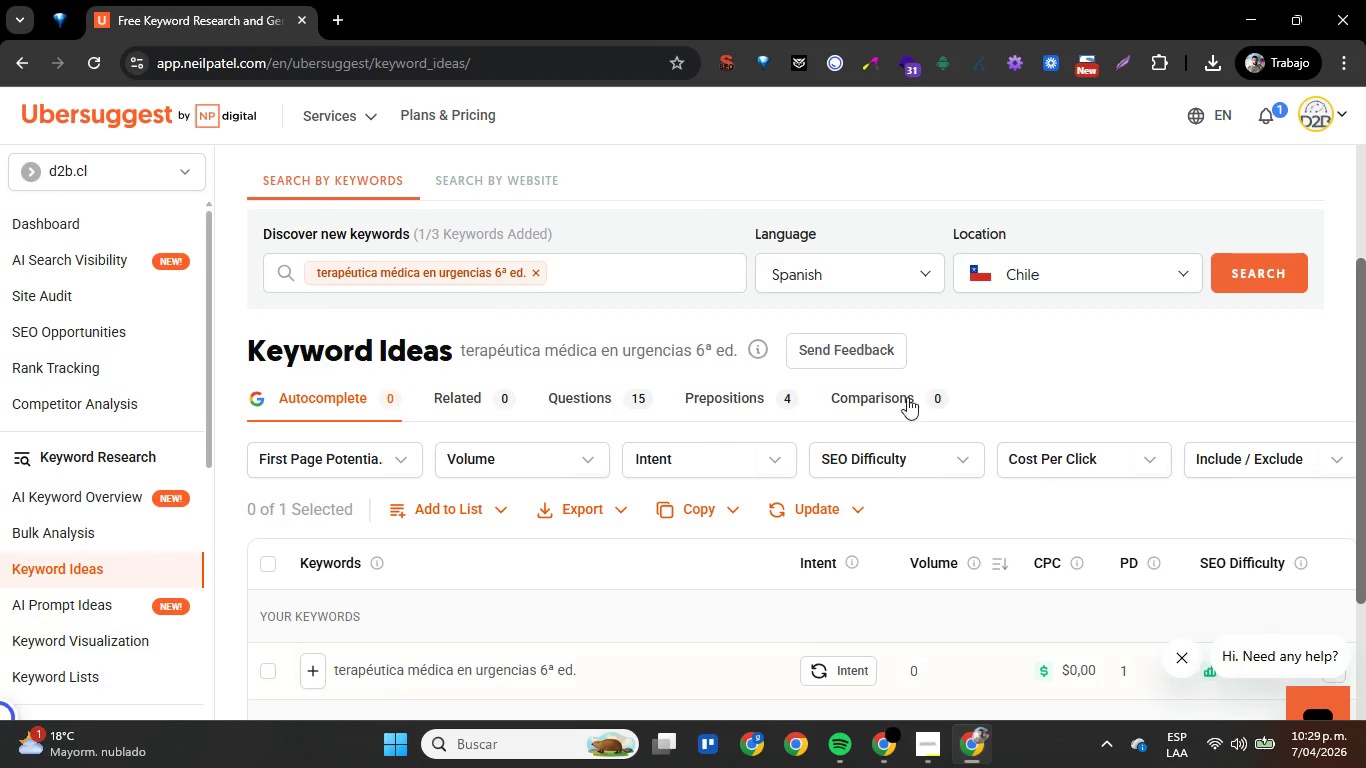 
wait(5.5)
 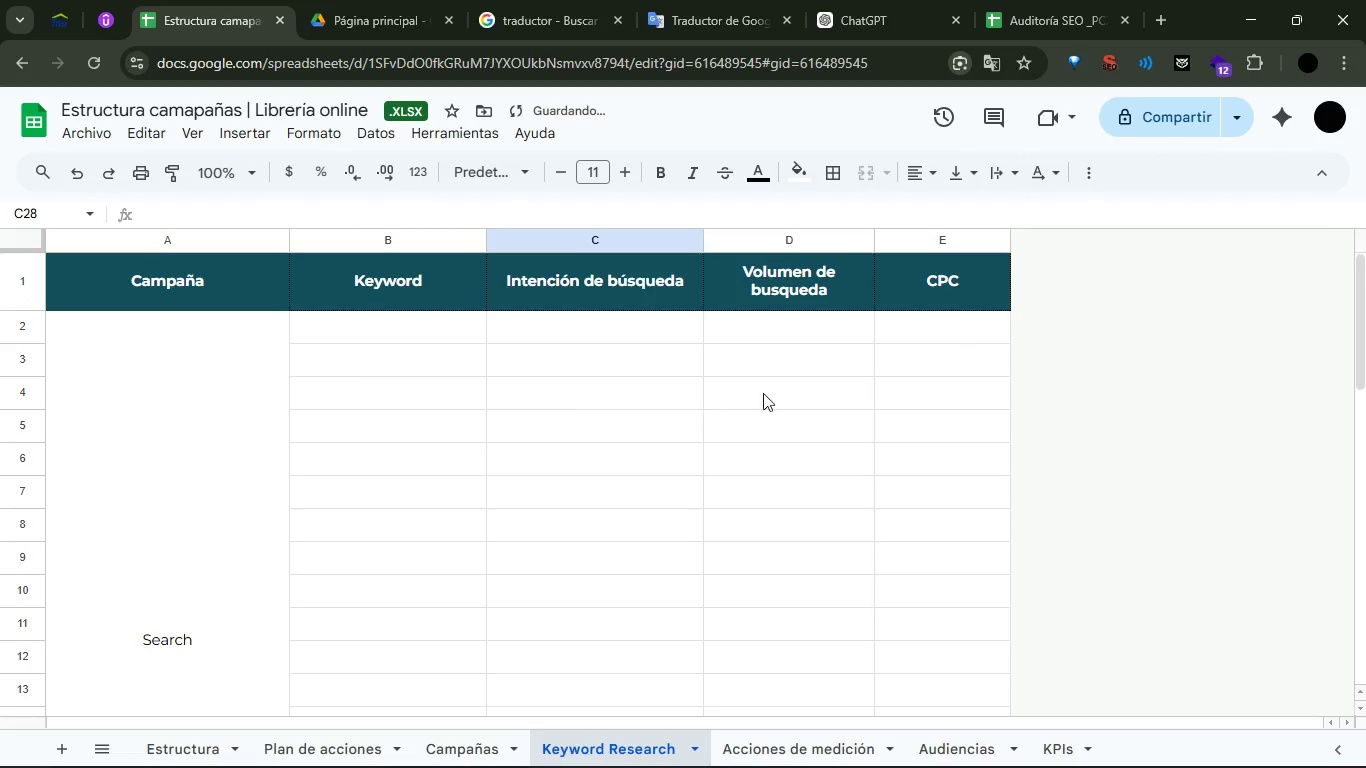 
left_click([537, 269])
 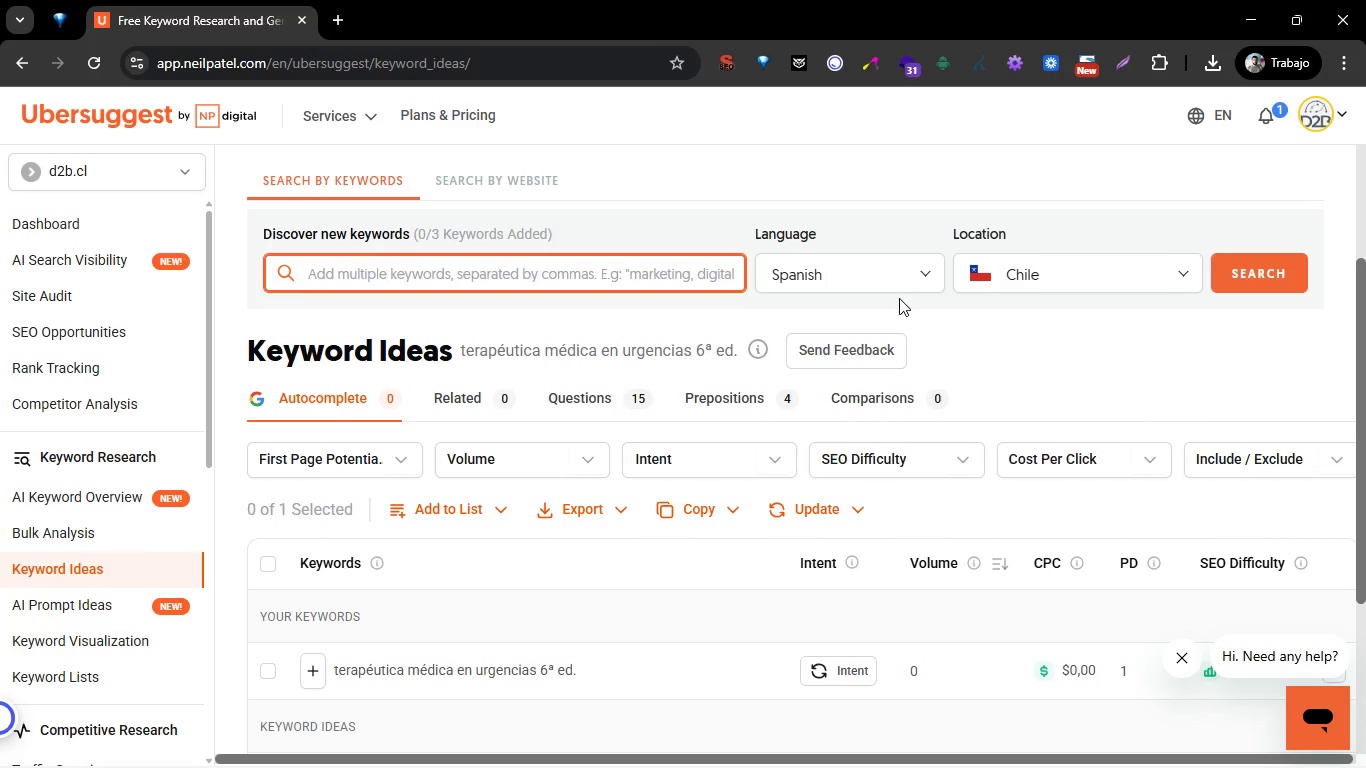 
type(libros infantiles)
 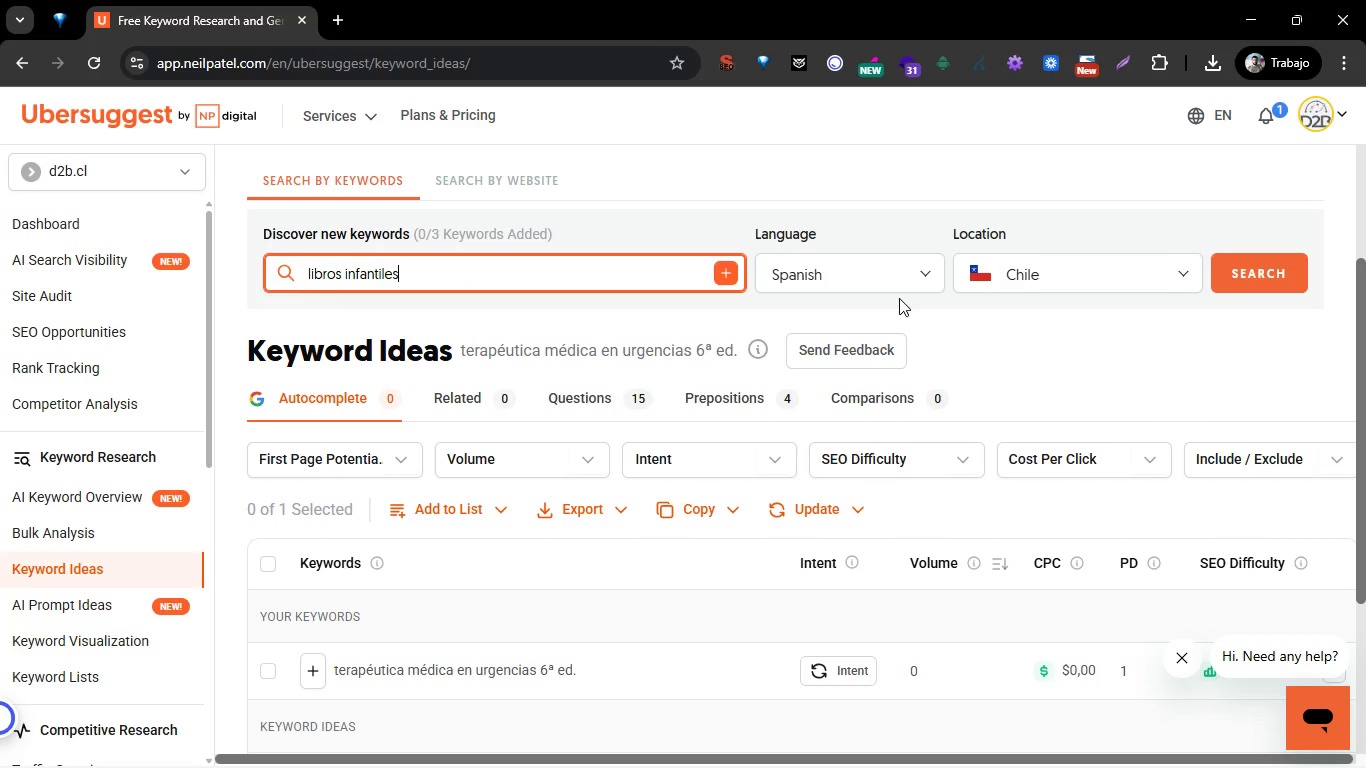 
key(Enter)
 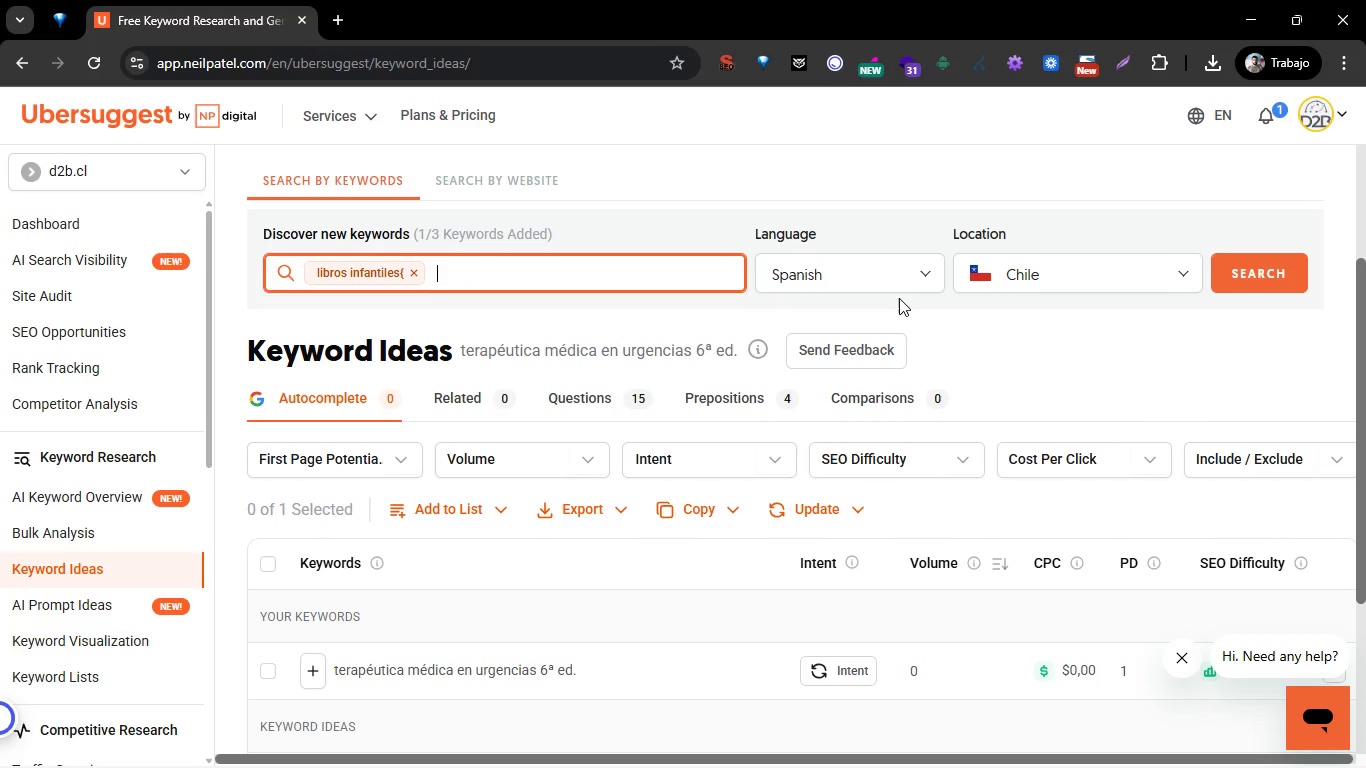 
key(Enter)
 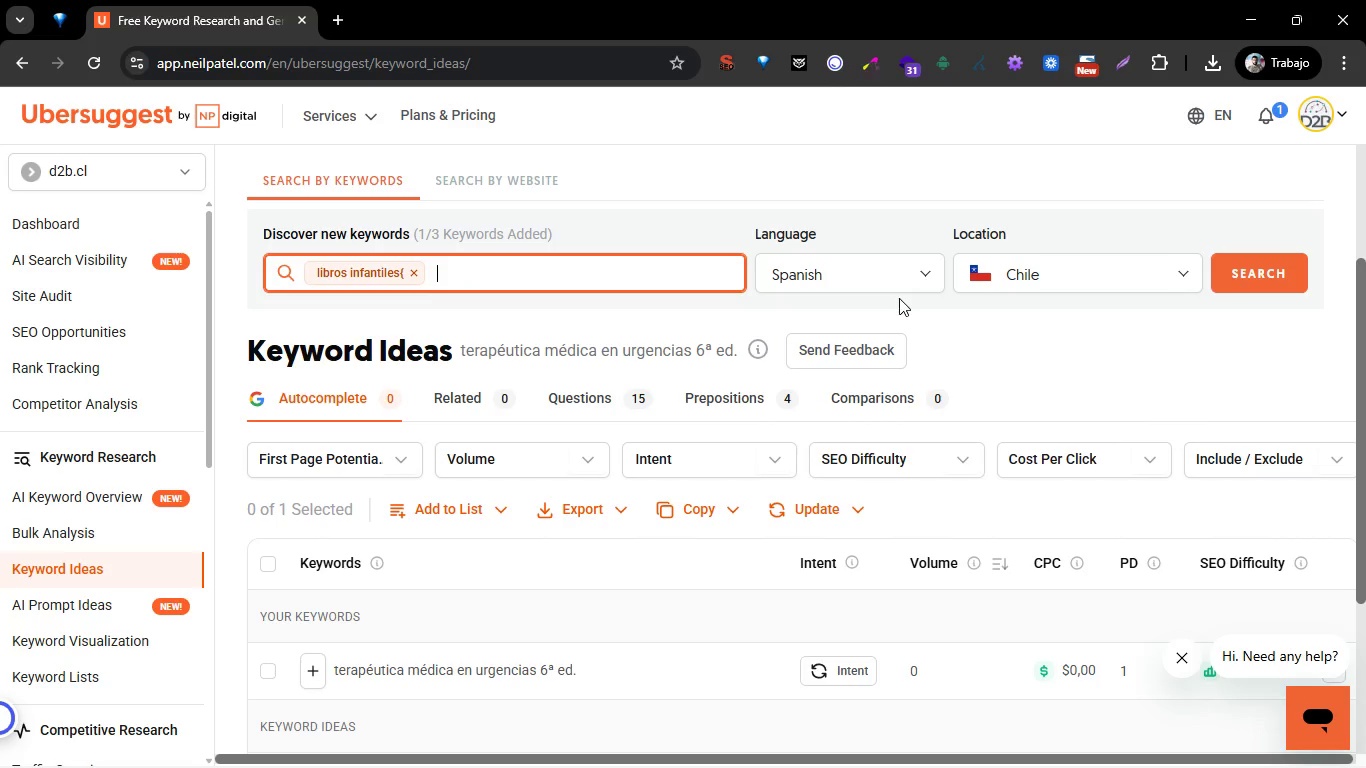 
left_click([417, 269])
 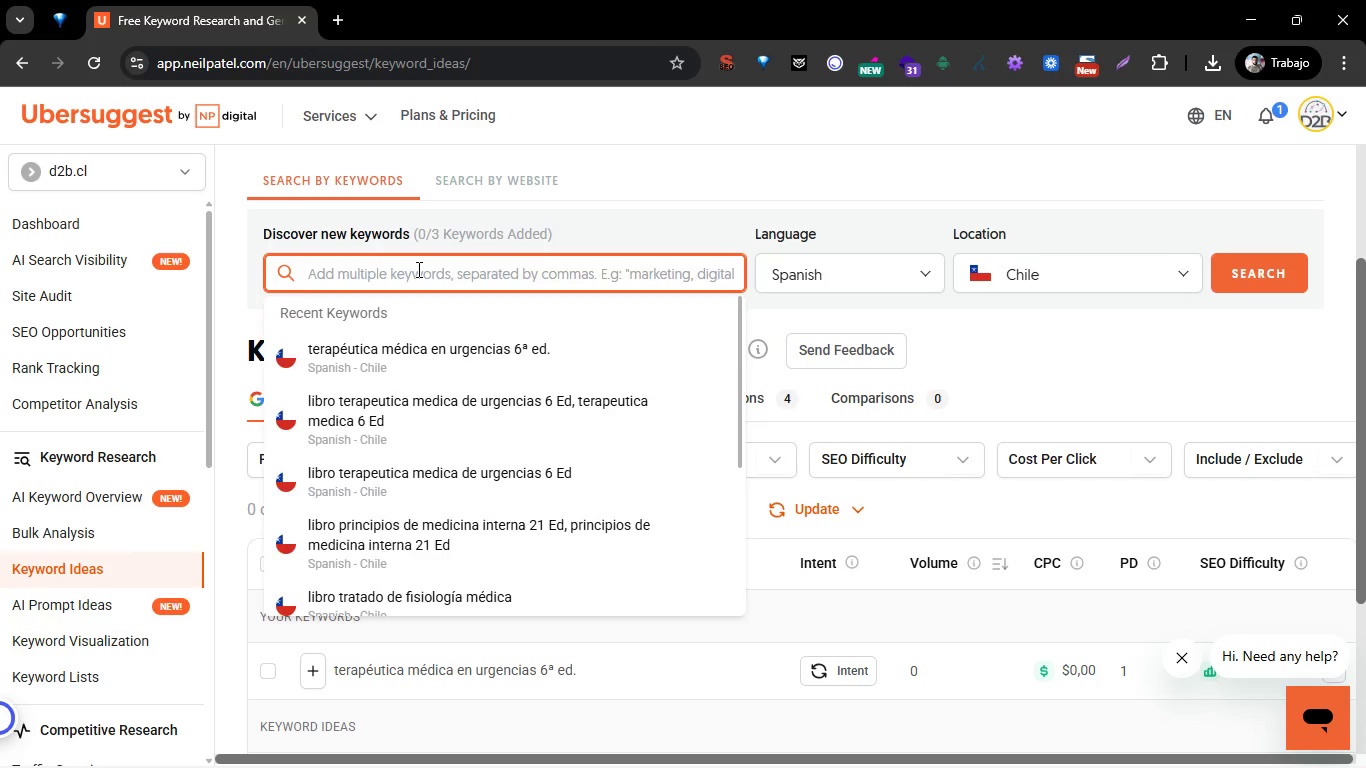 
type(libros infantiles )
 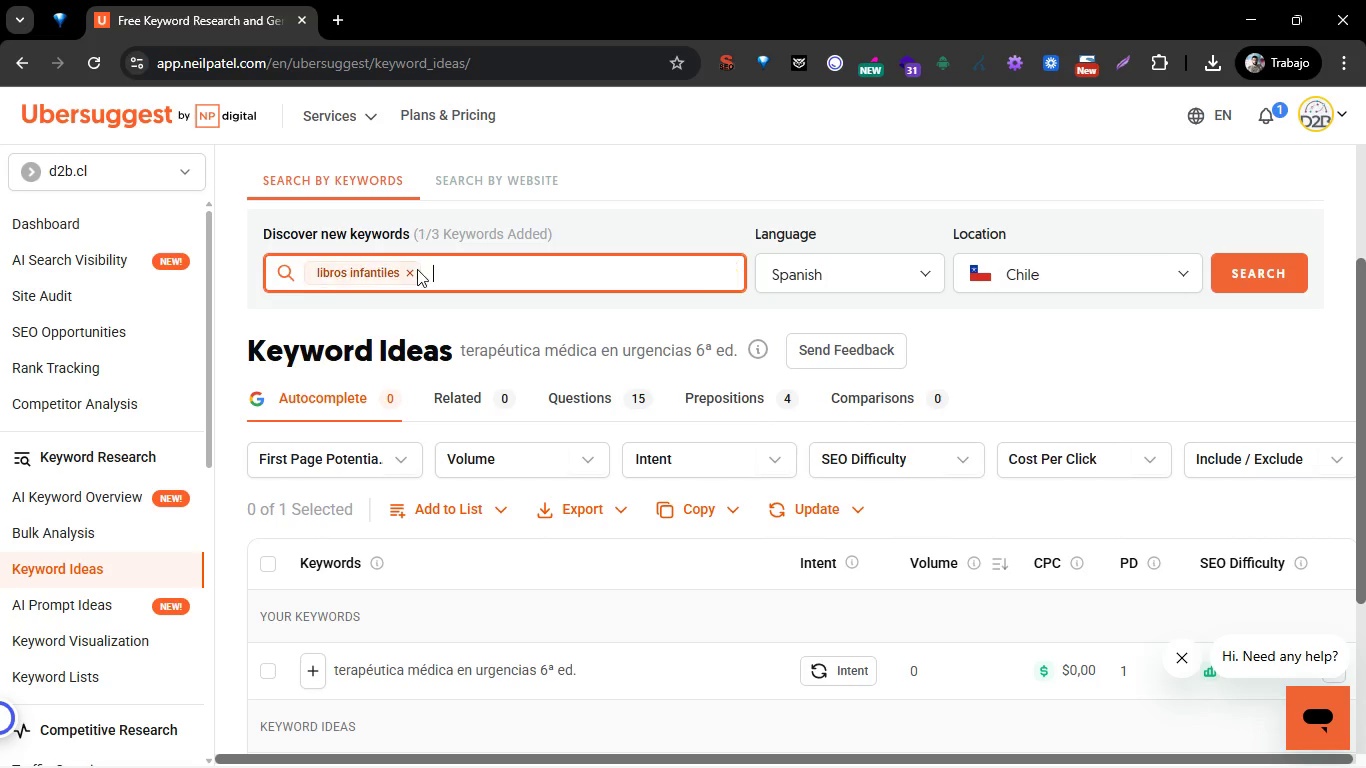 
key(Enter)
 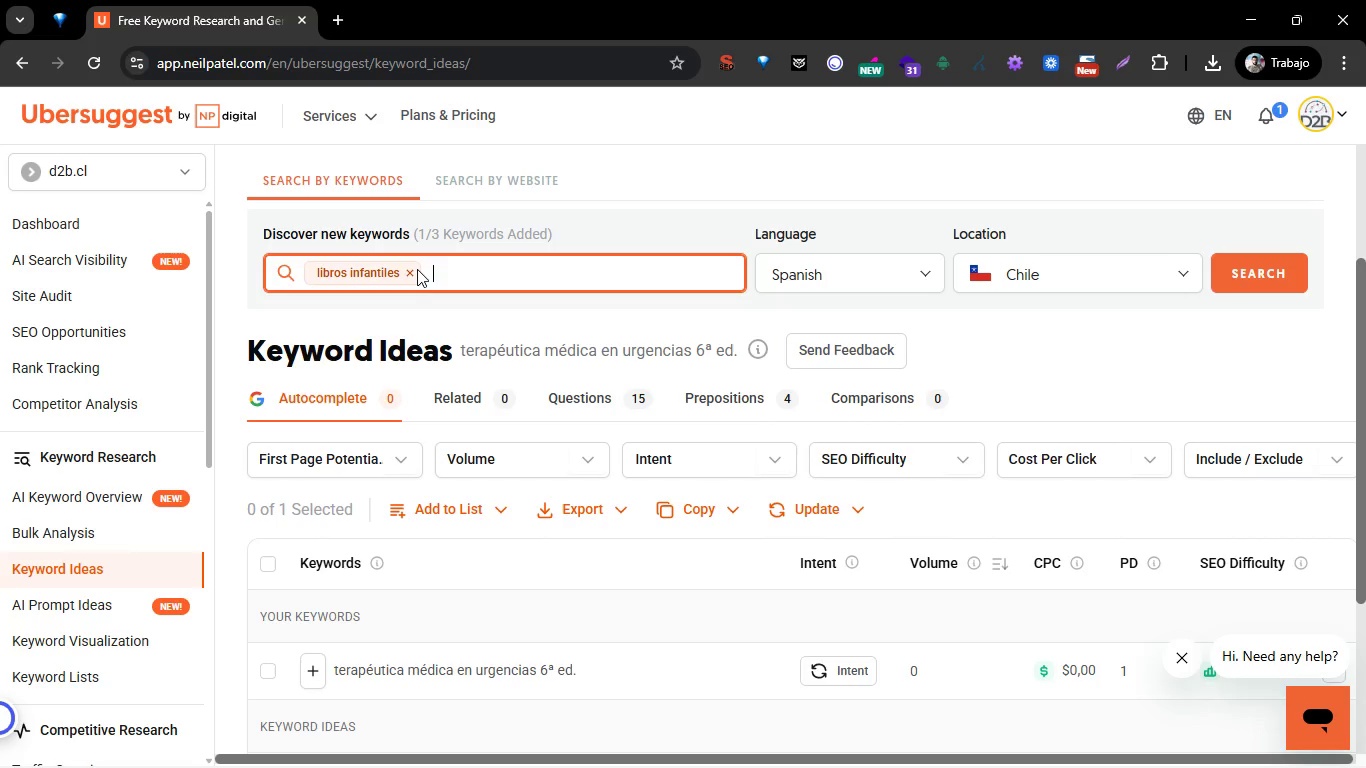 
type(libro infantil )
 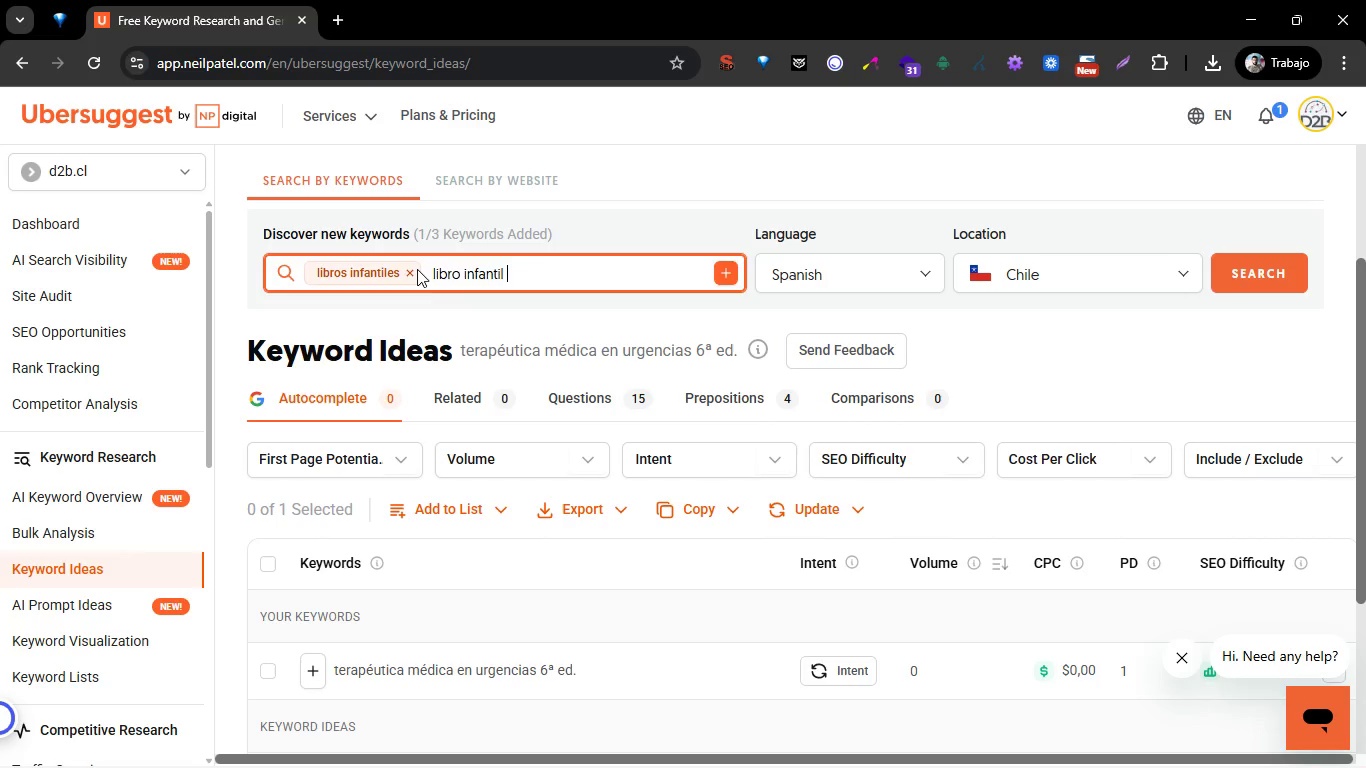 
key(Enter)
 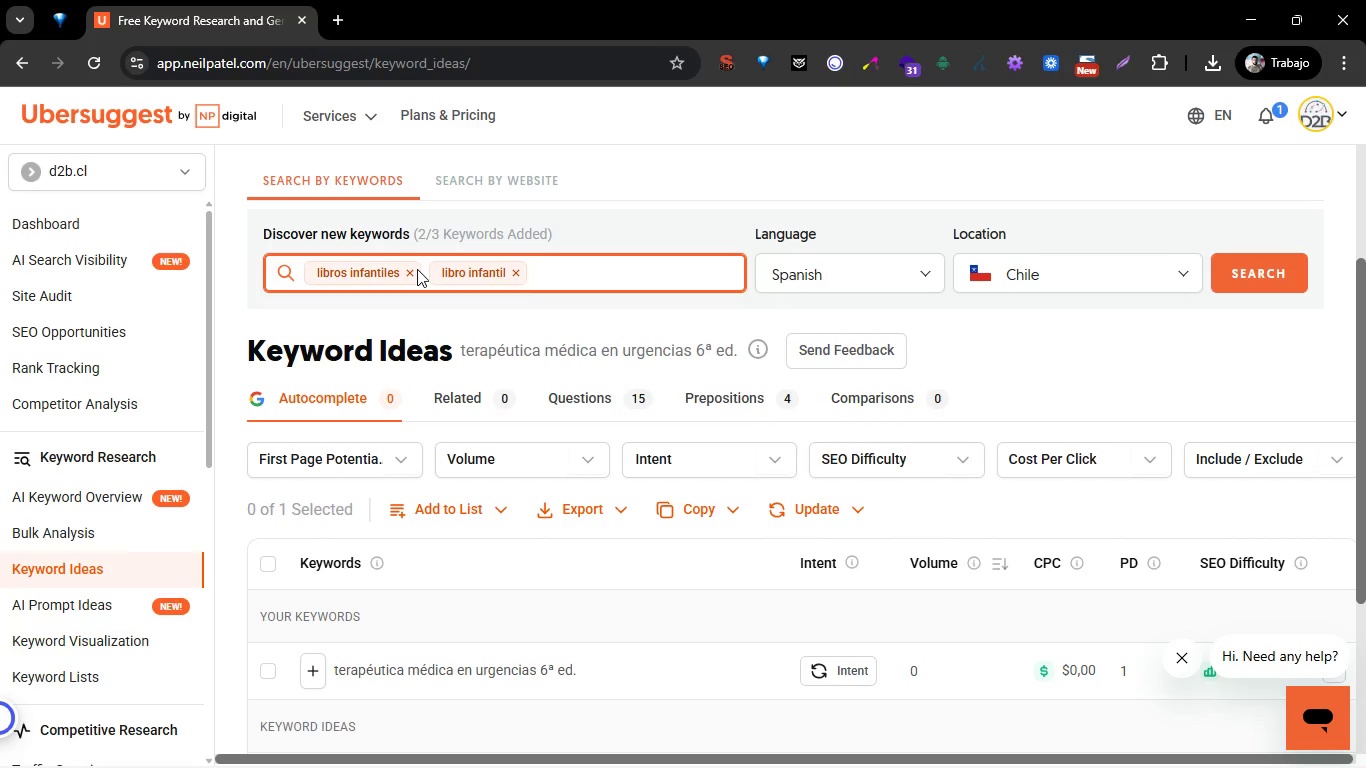 
type(libros para ni`os )
 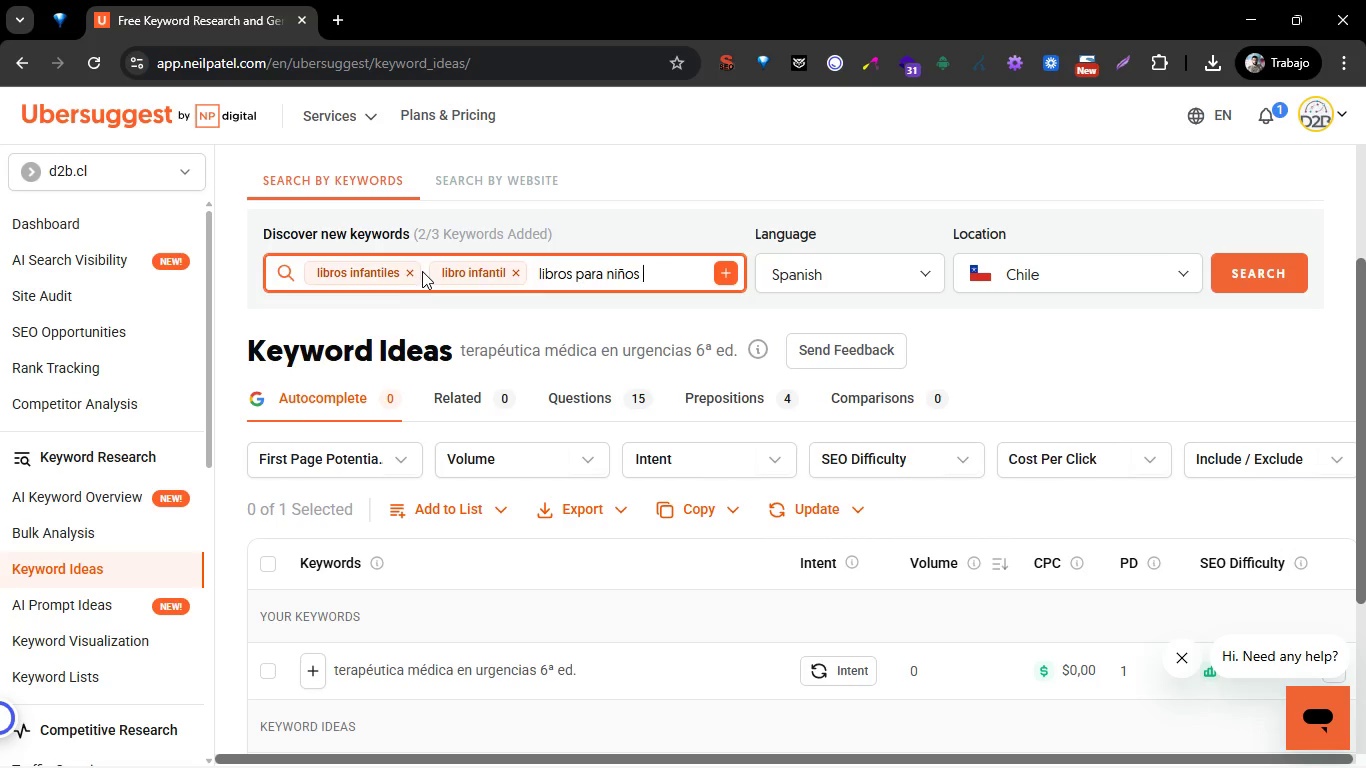 
key(Enter)
 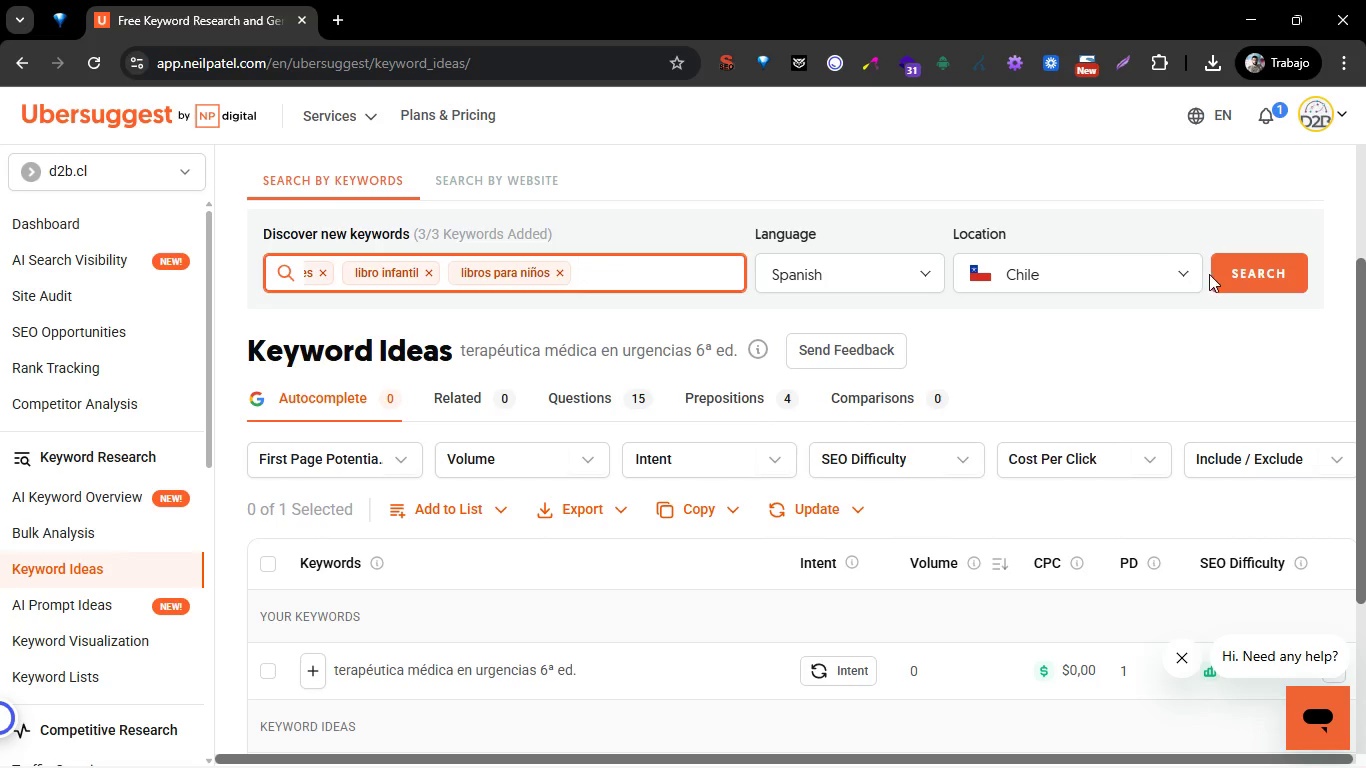 
double_click([1226, 274])
 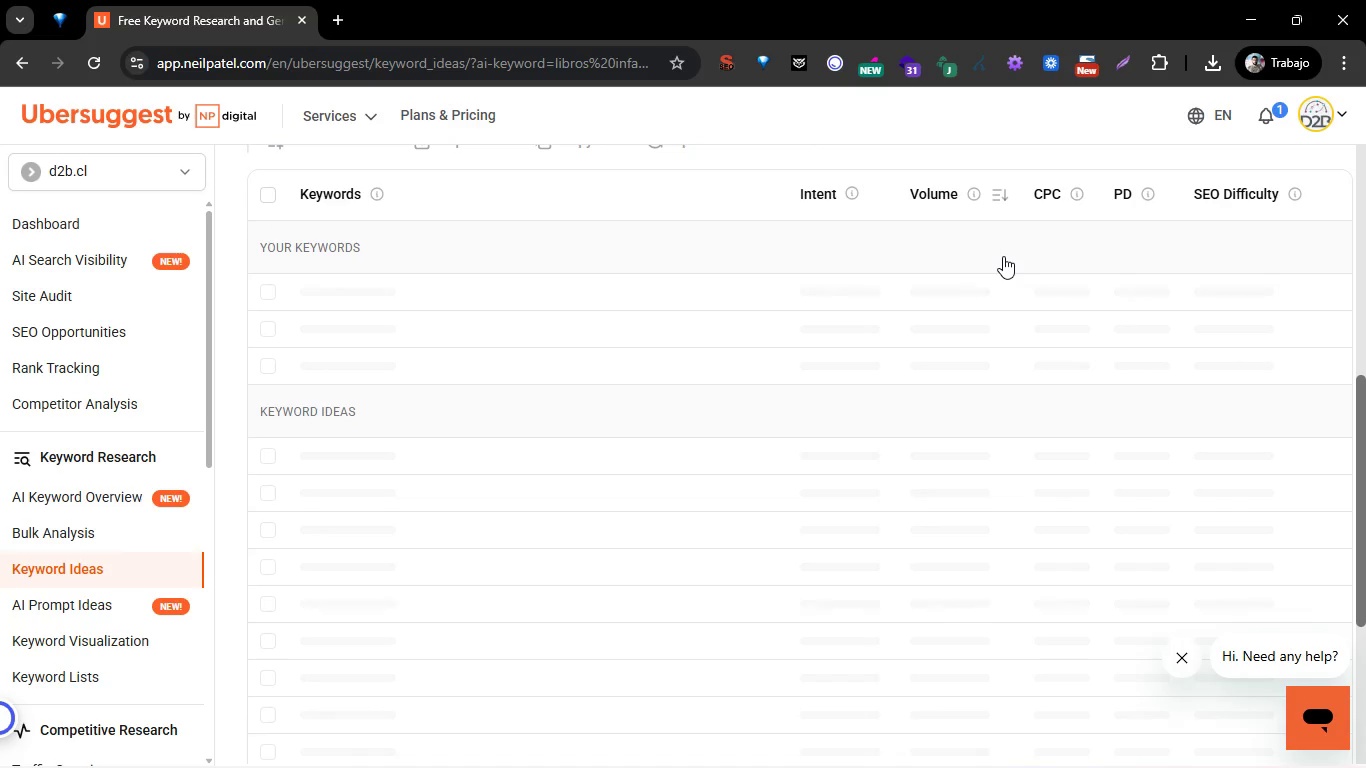 
wait(11.36)
 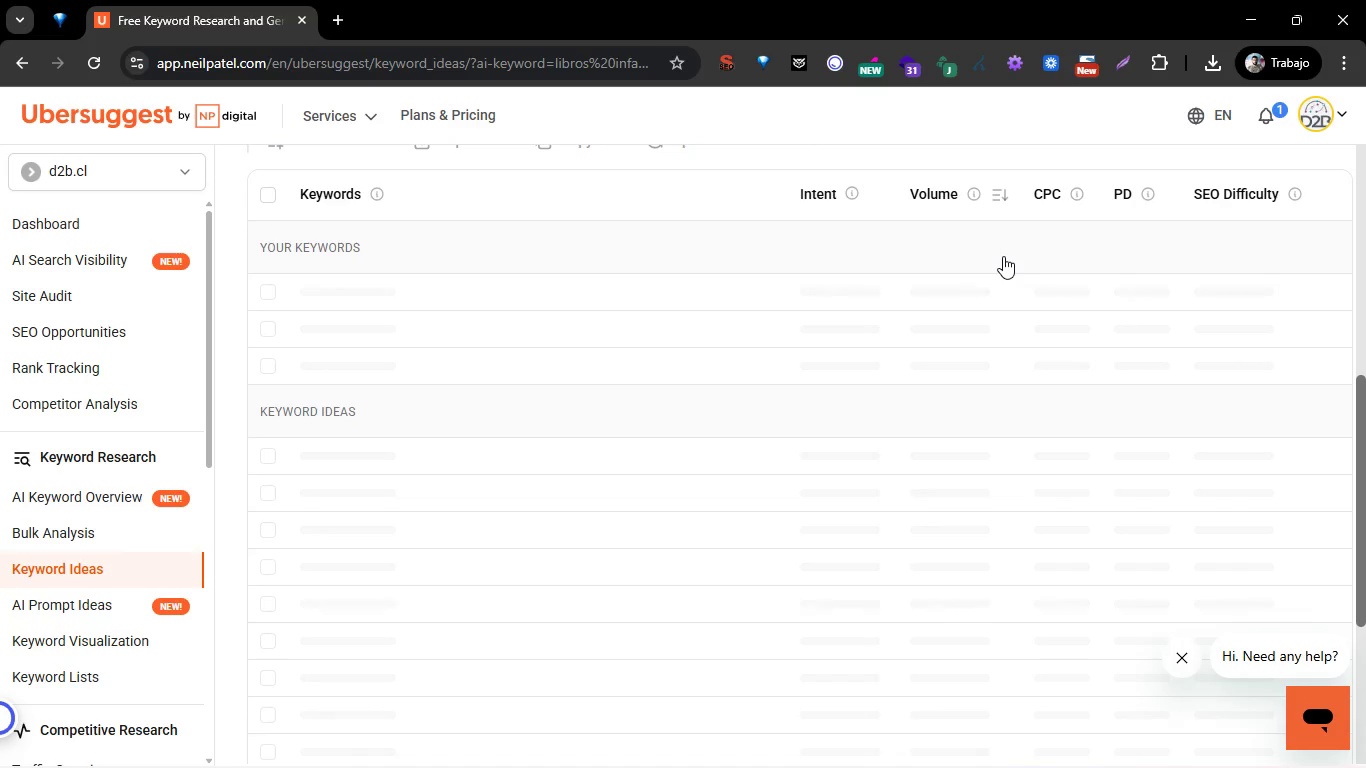 
left_click([892, 748])
 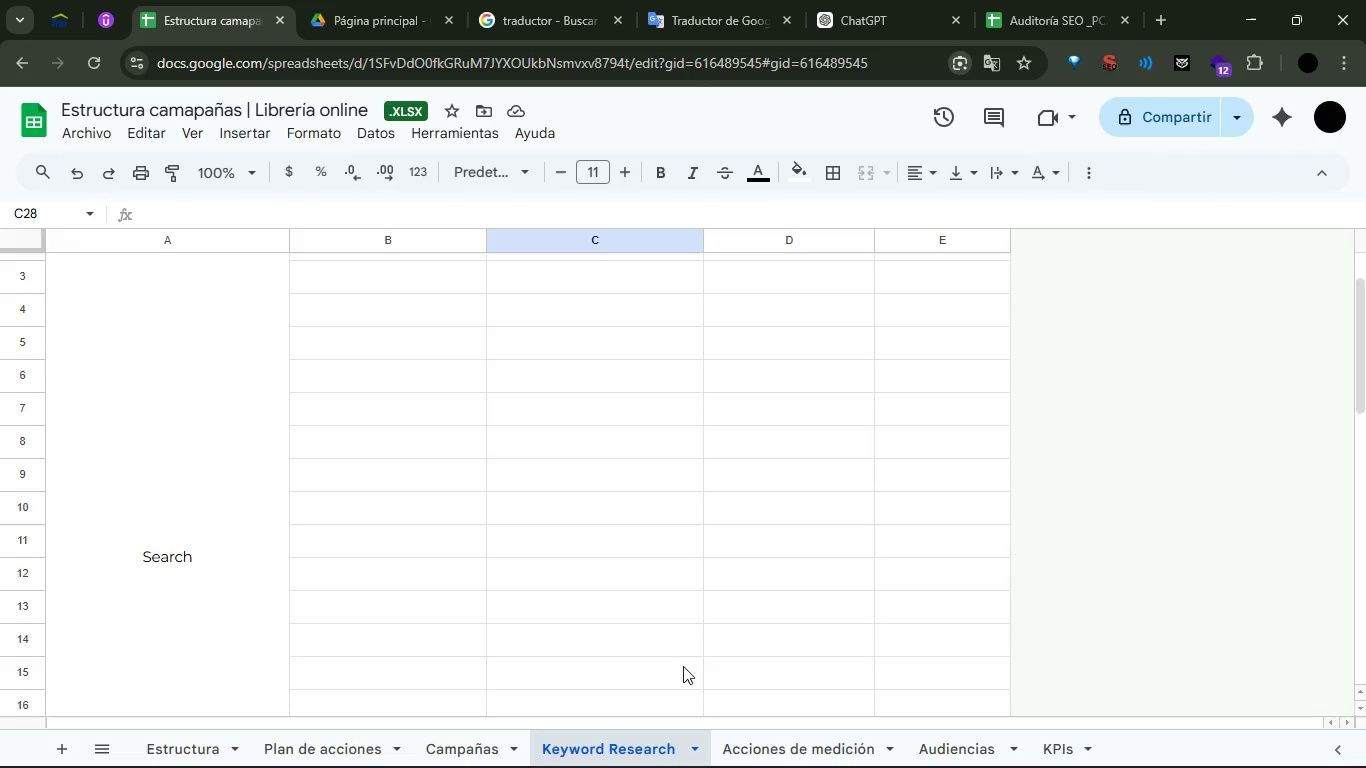 
left_click([768, 730])
 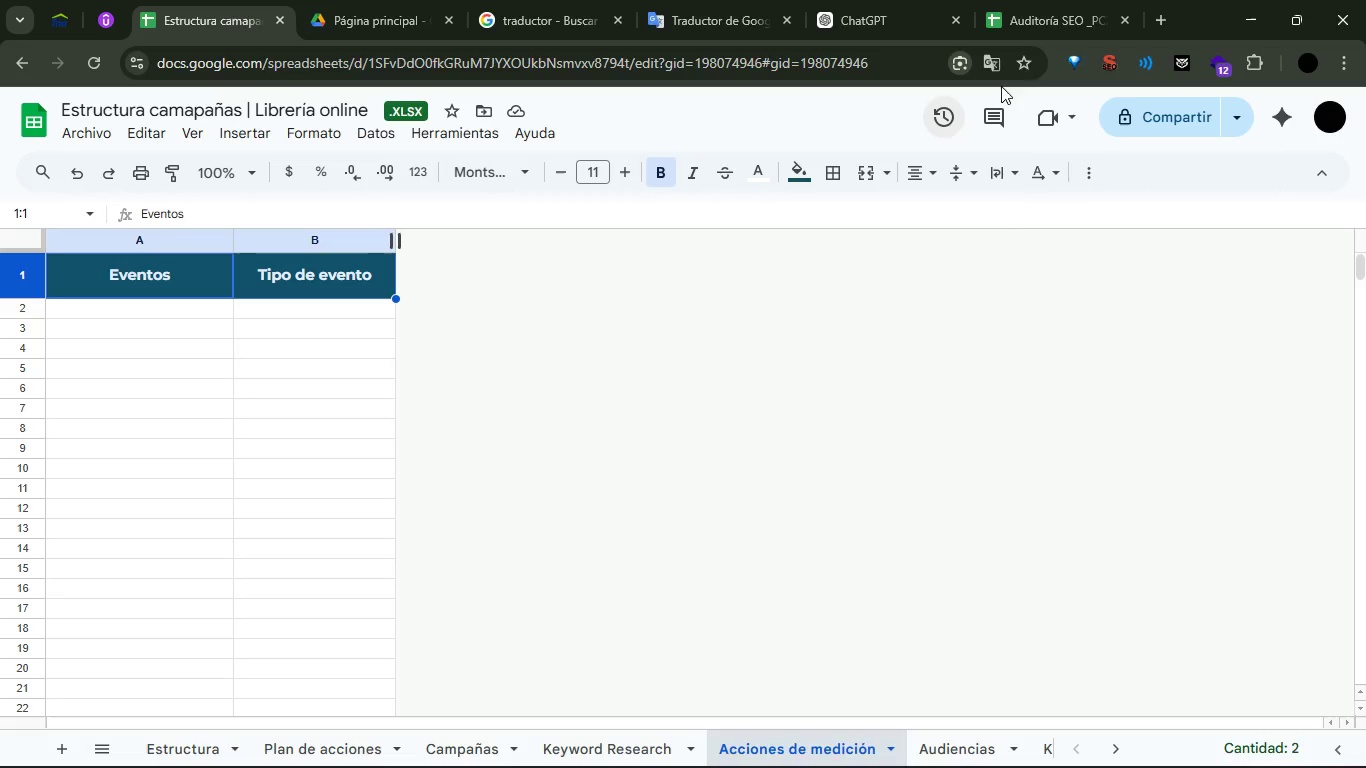 
left_click([881, 0])
 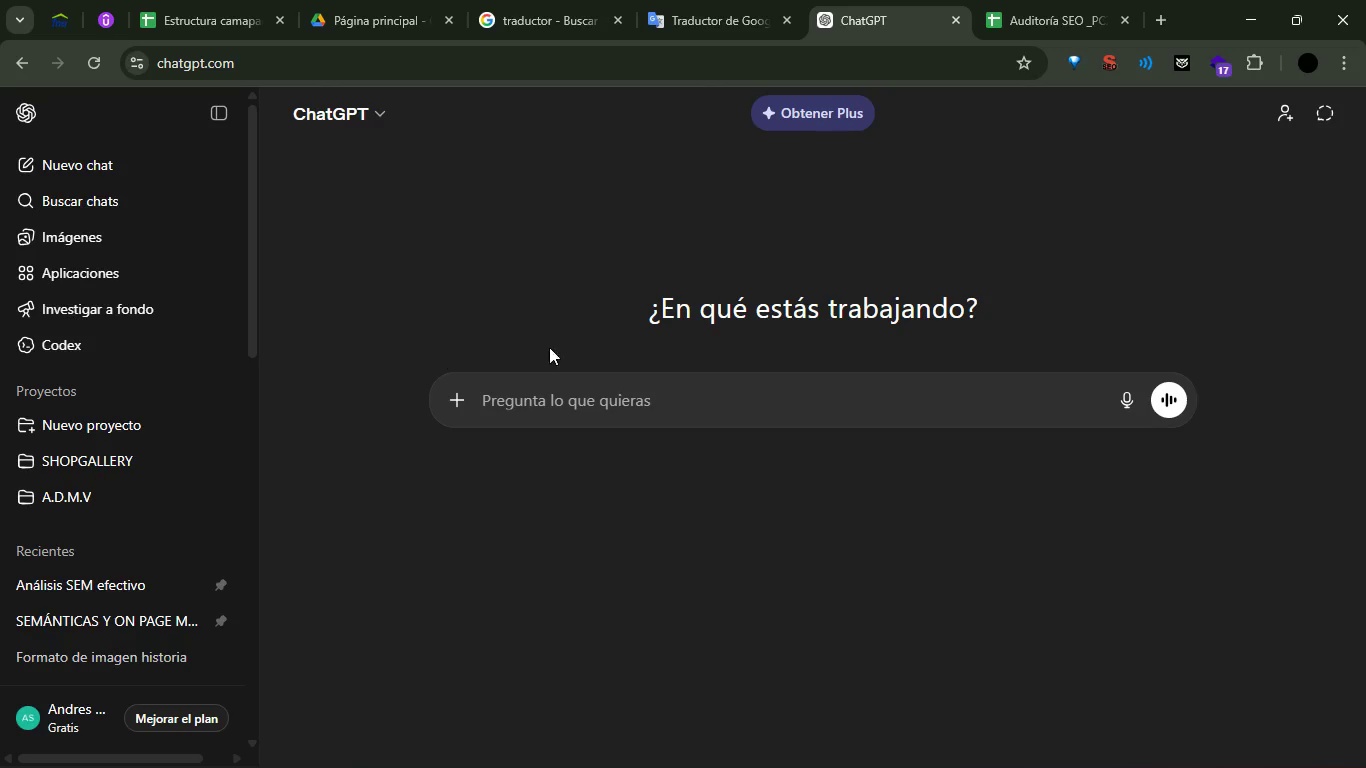 
left_click([513, 422])
 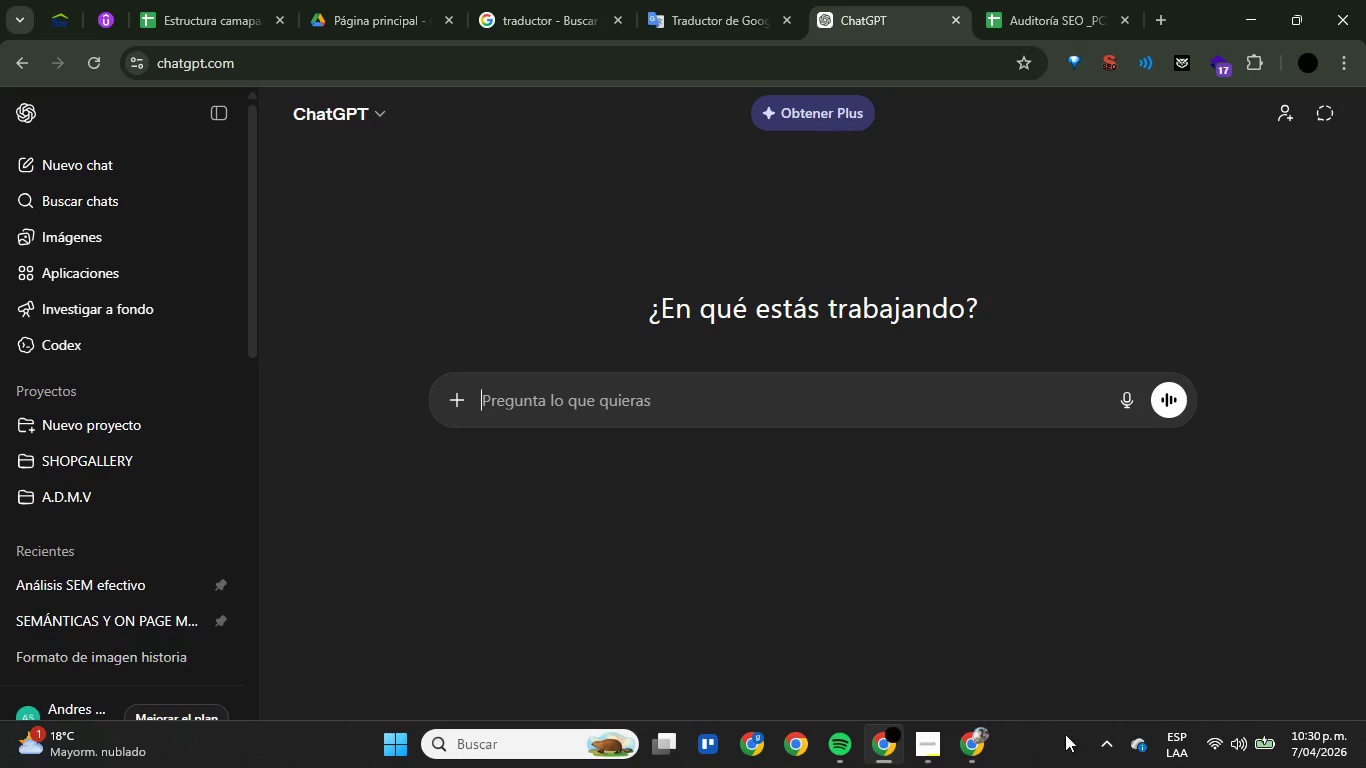 
left_click([974, 740])
 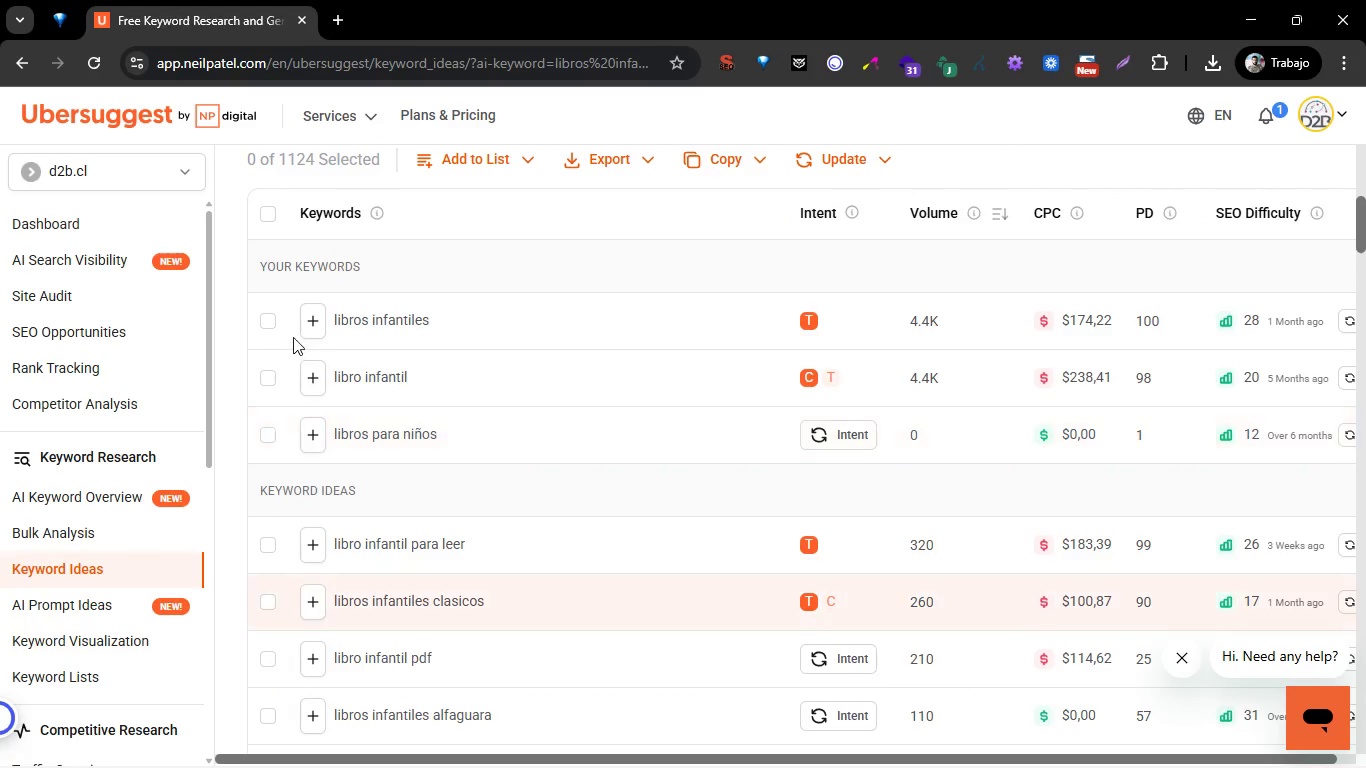 
left_click([273, 319])
 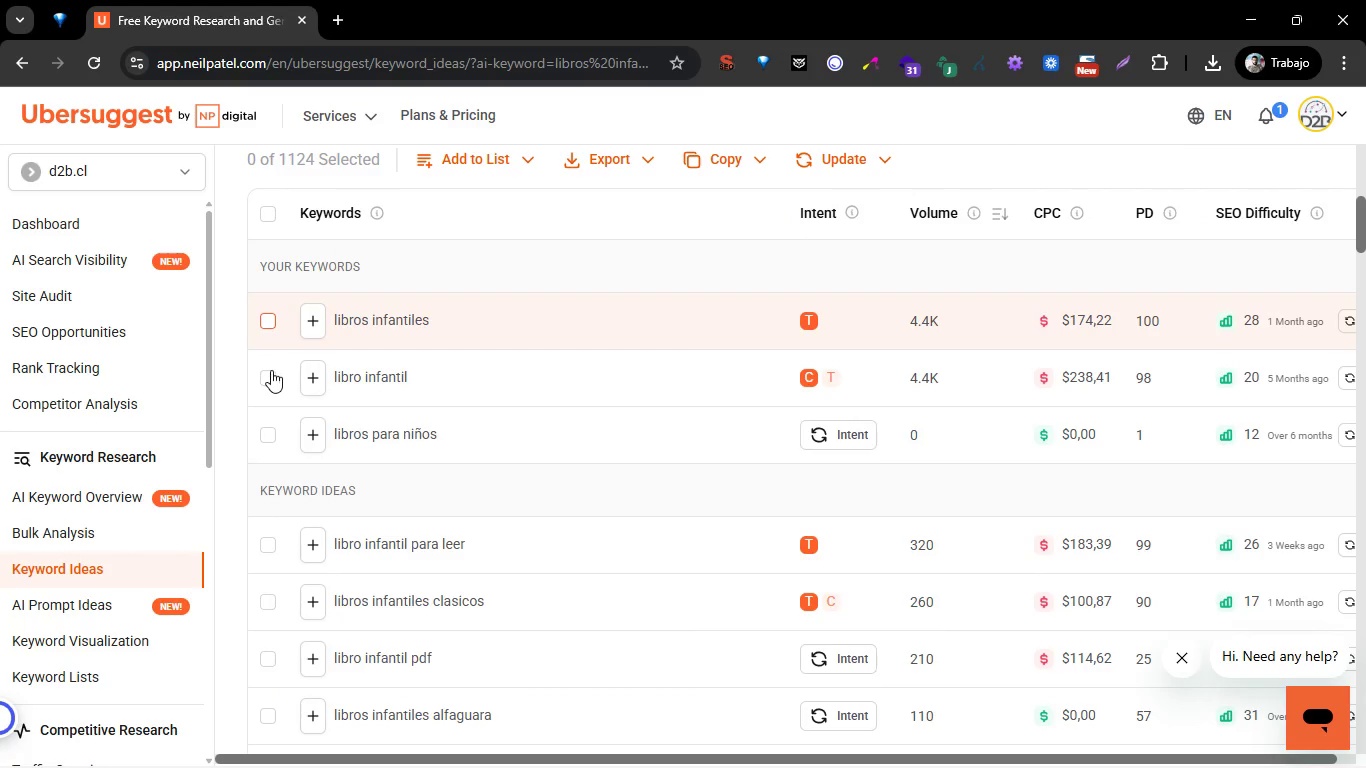 
left_click([269, 370])
 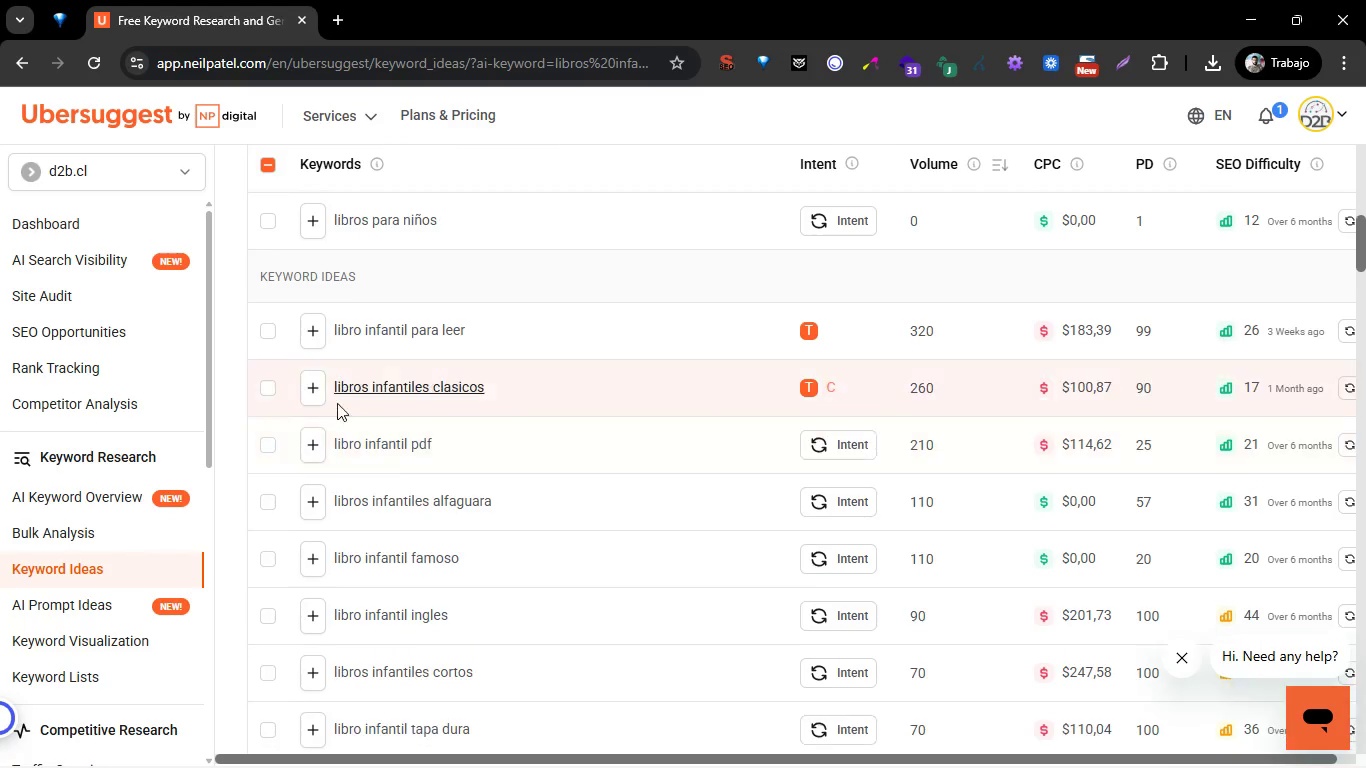 
left_click([259, 321])
 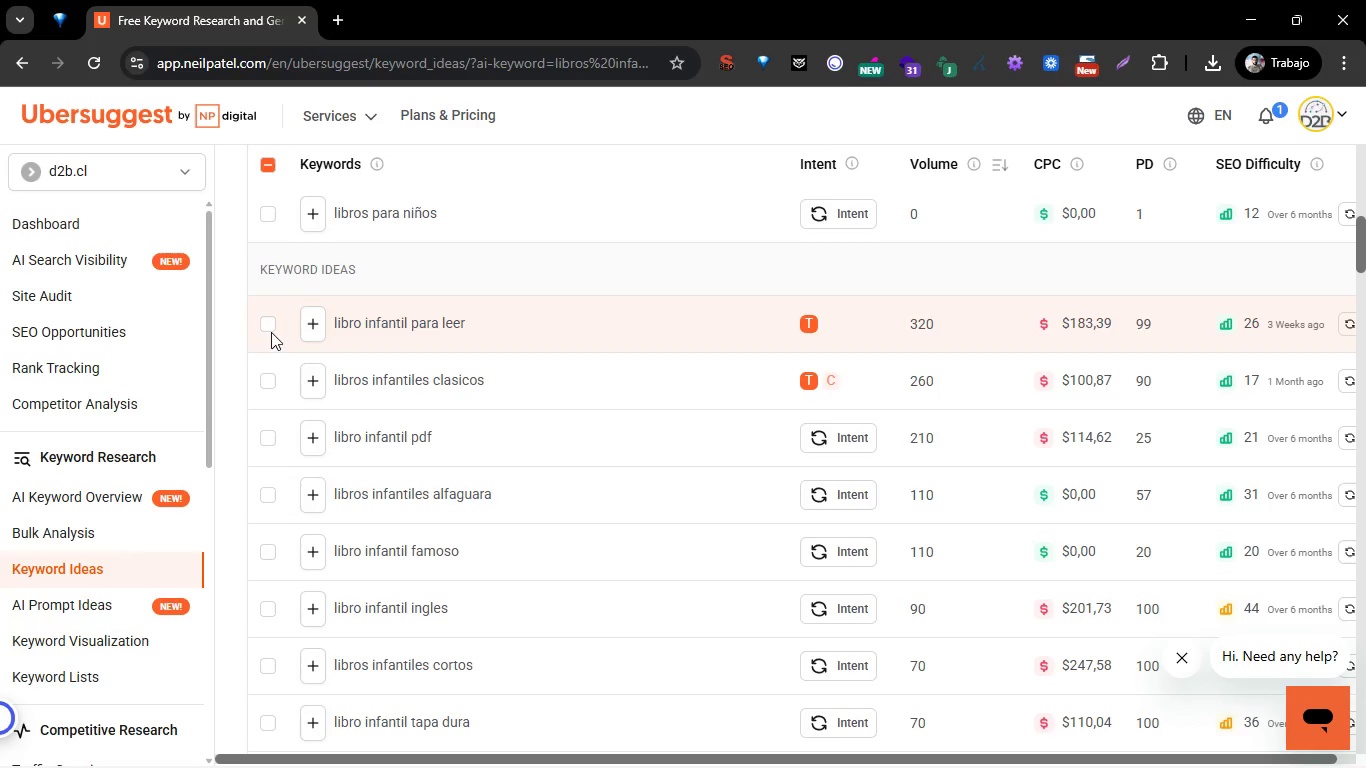 
left_click([265, 326])
 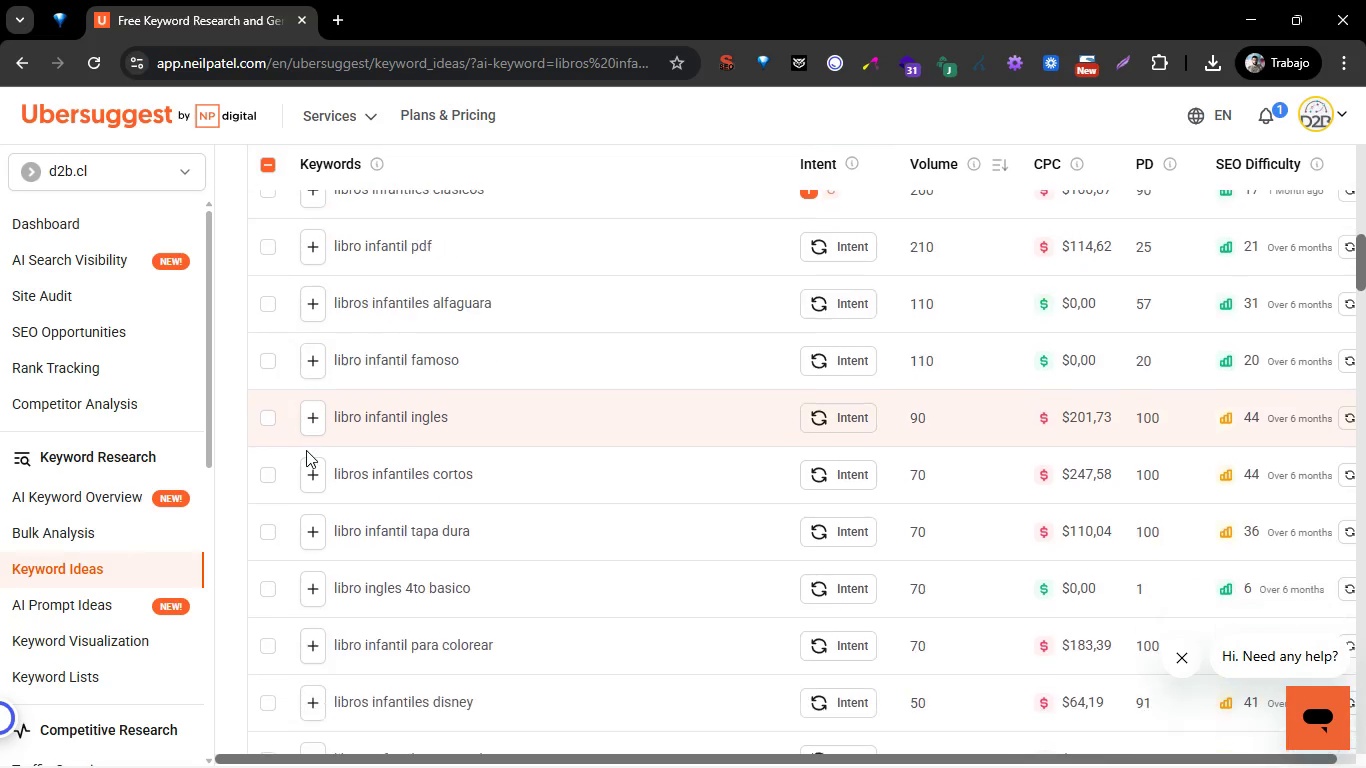 
left_click([271, 469])
 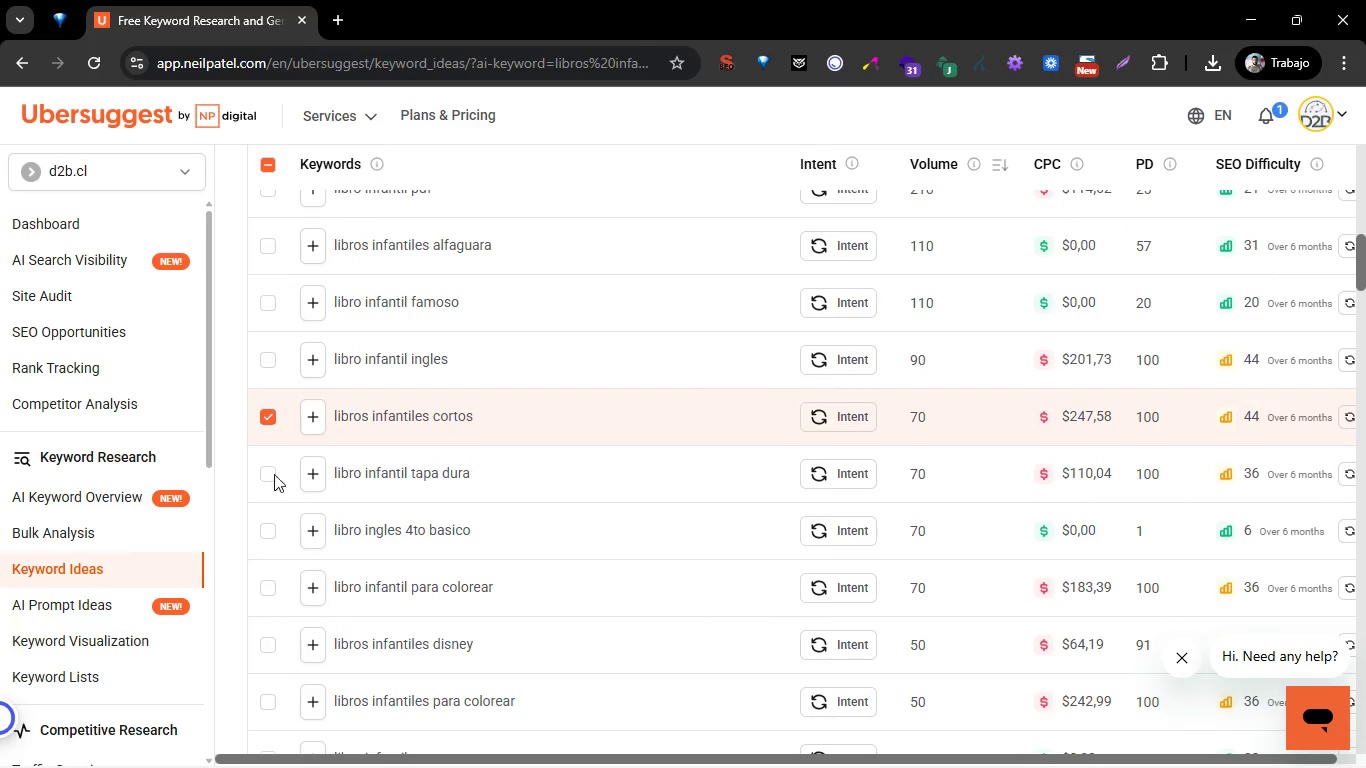 
left_click([265, 467])
 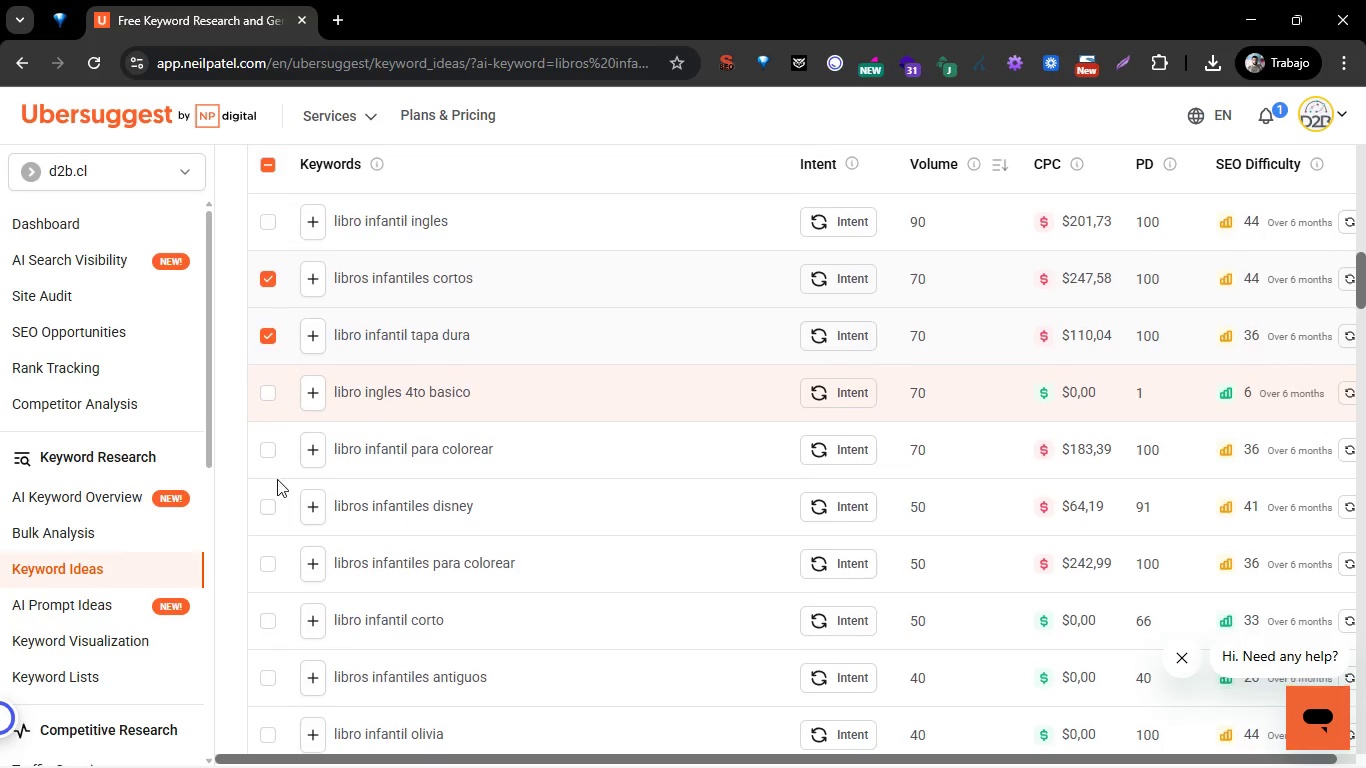 
left_click([266, 430])
 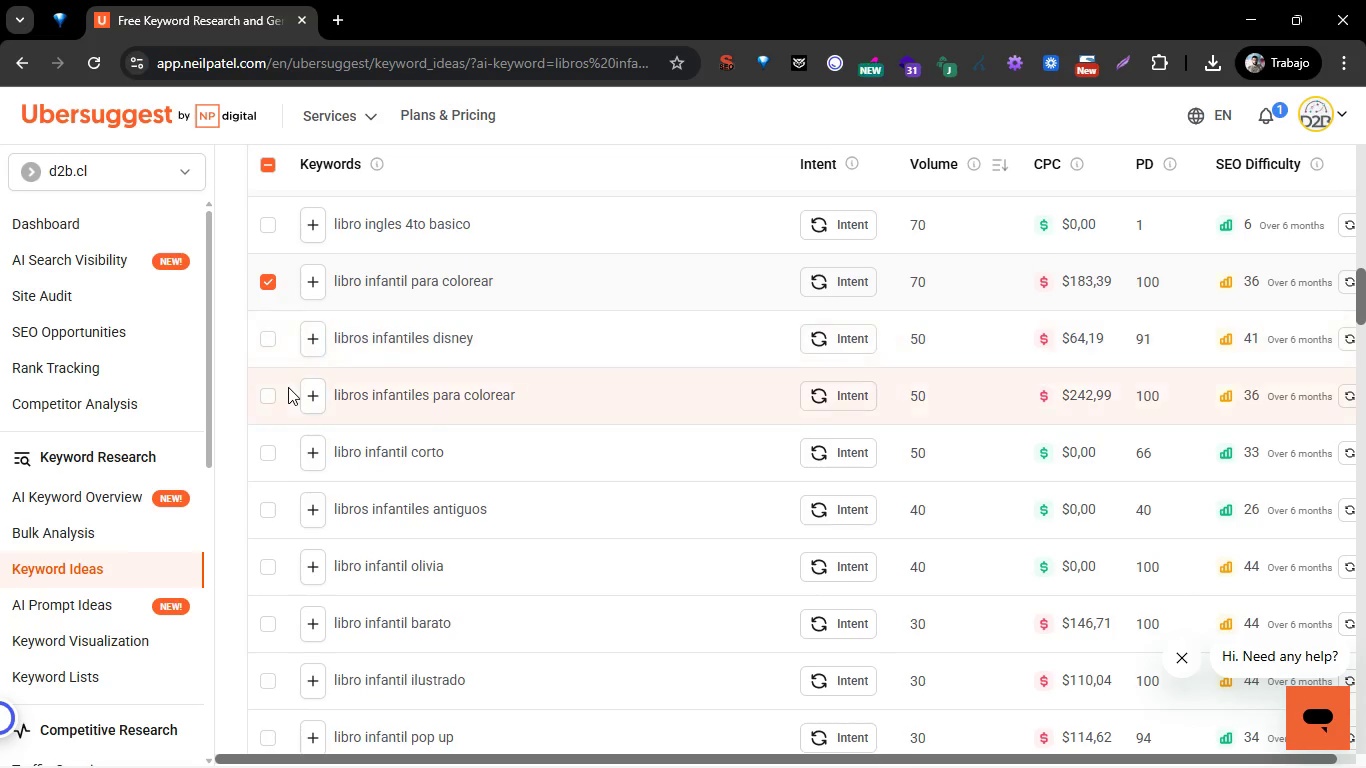 
left_click([271, 390])
 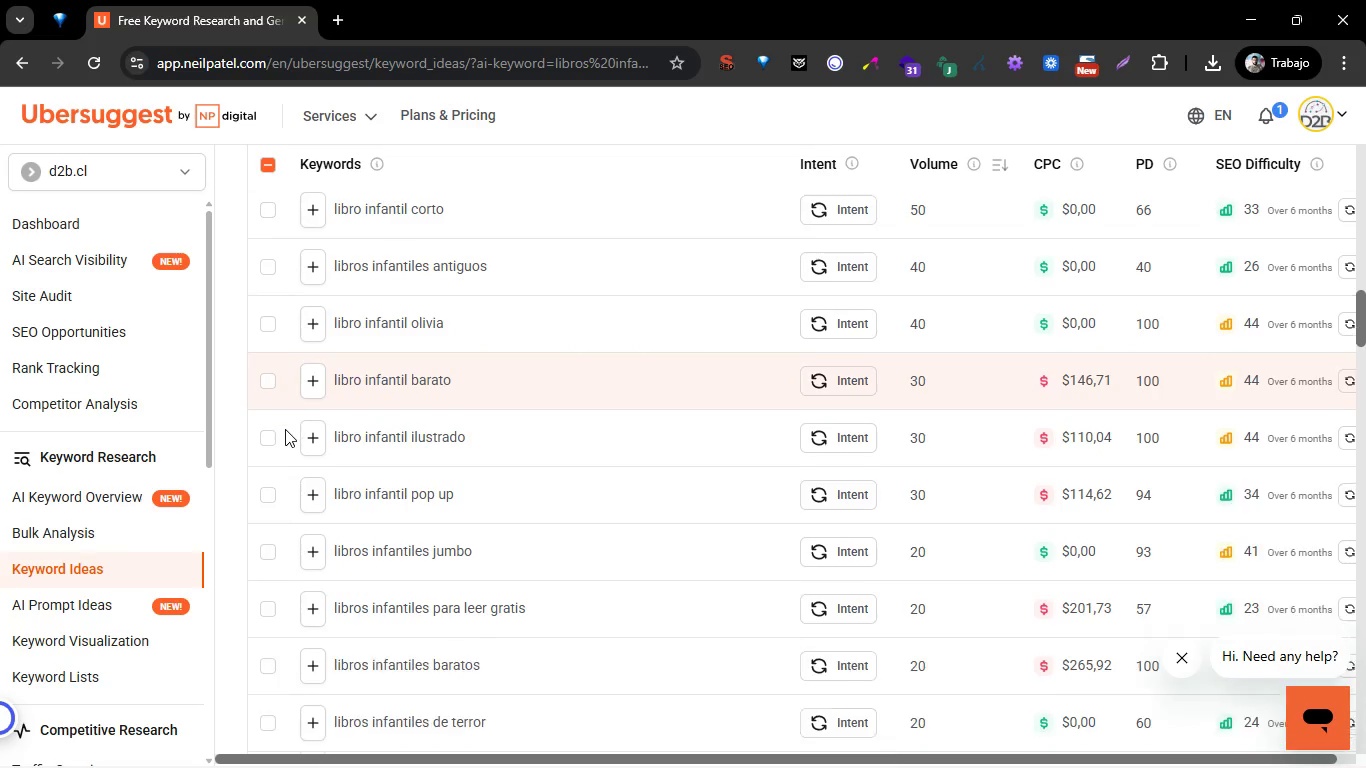 
left_click([268, 366])
 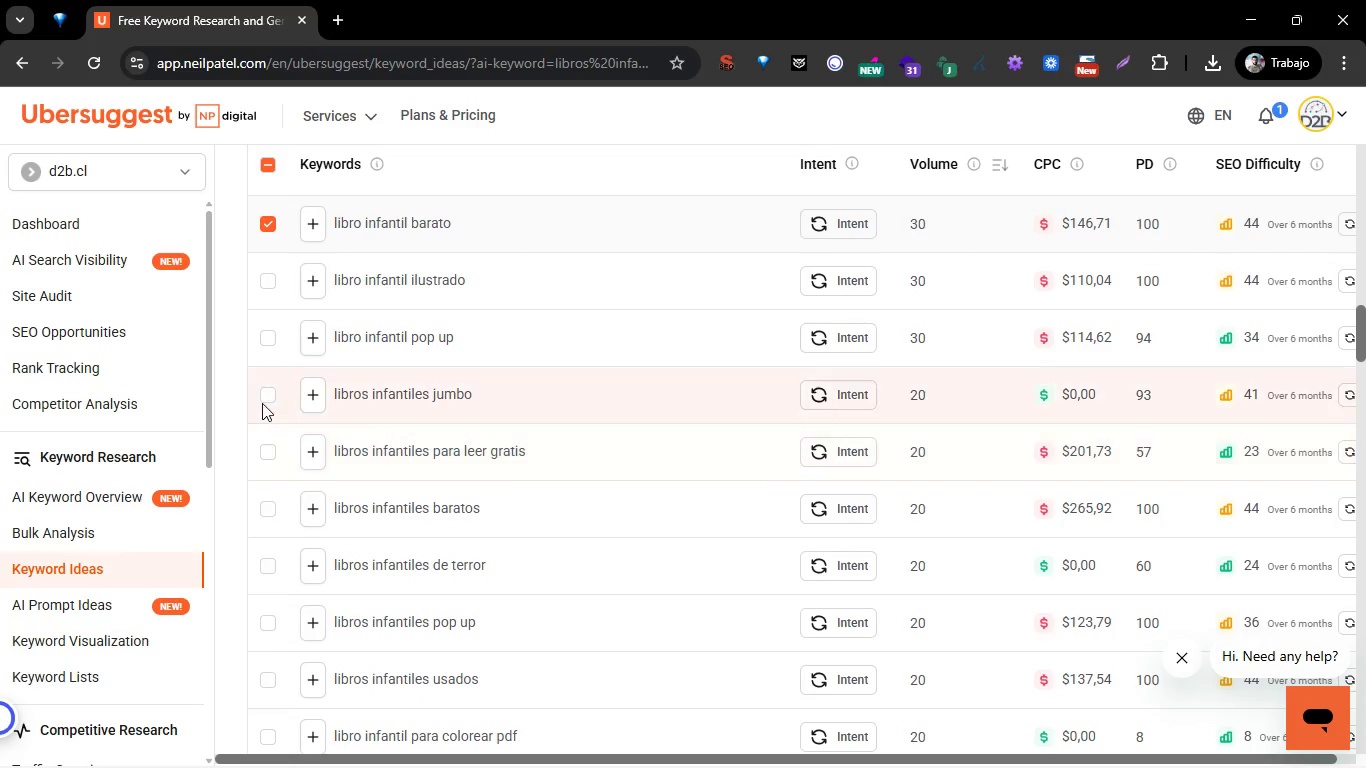 
left_click([266, 510])
 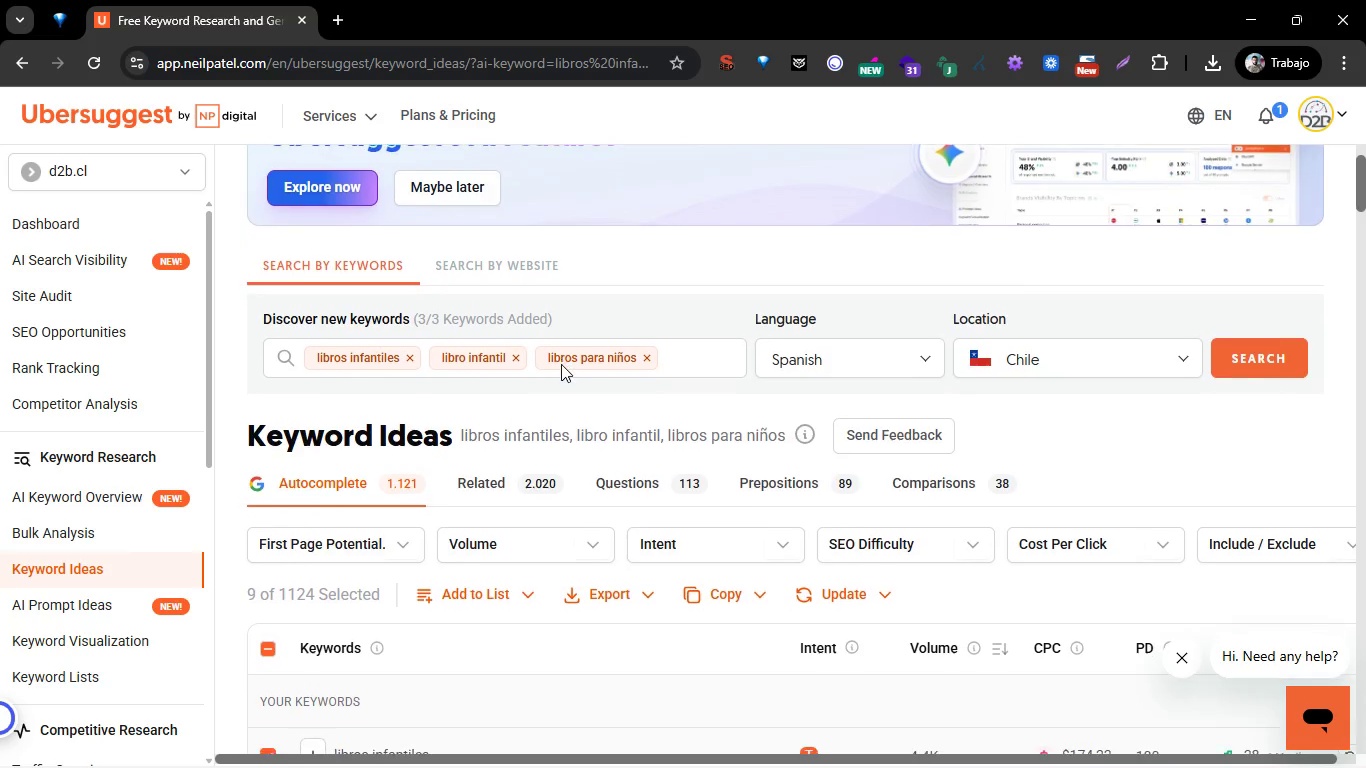 
wait(5.11)
 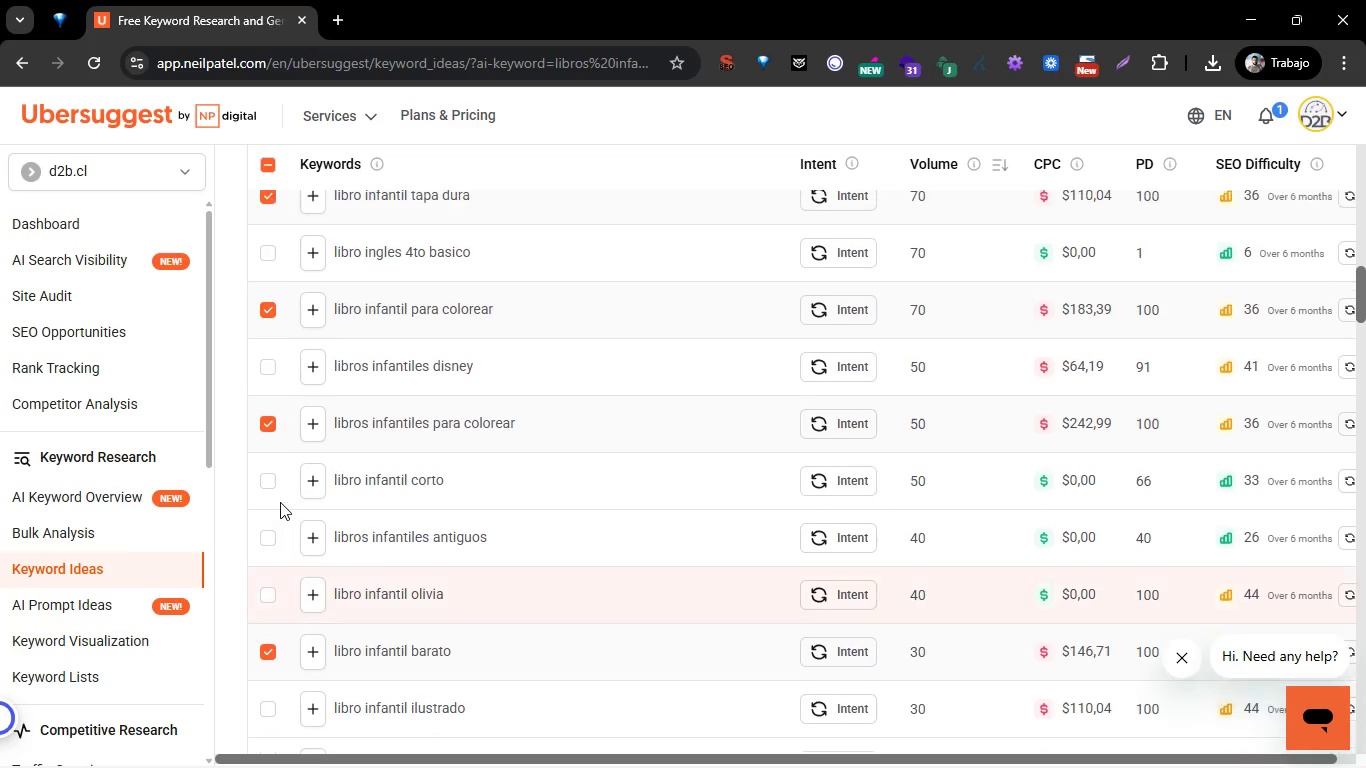 
mouse_move([560, 497])
 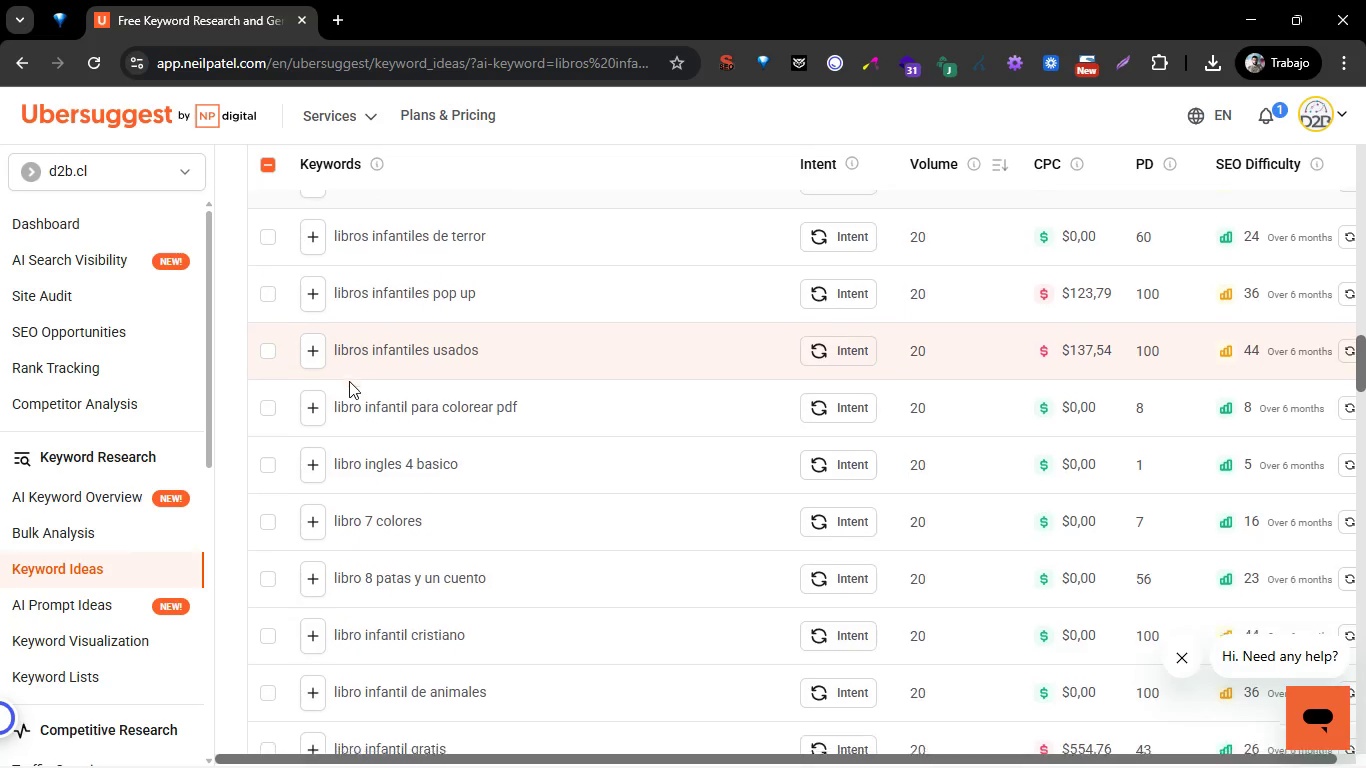 
wait(10.42)
 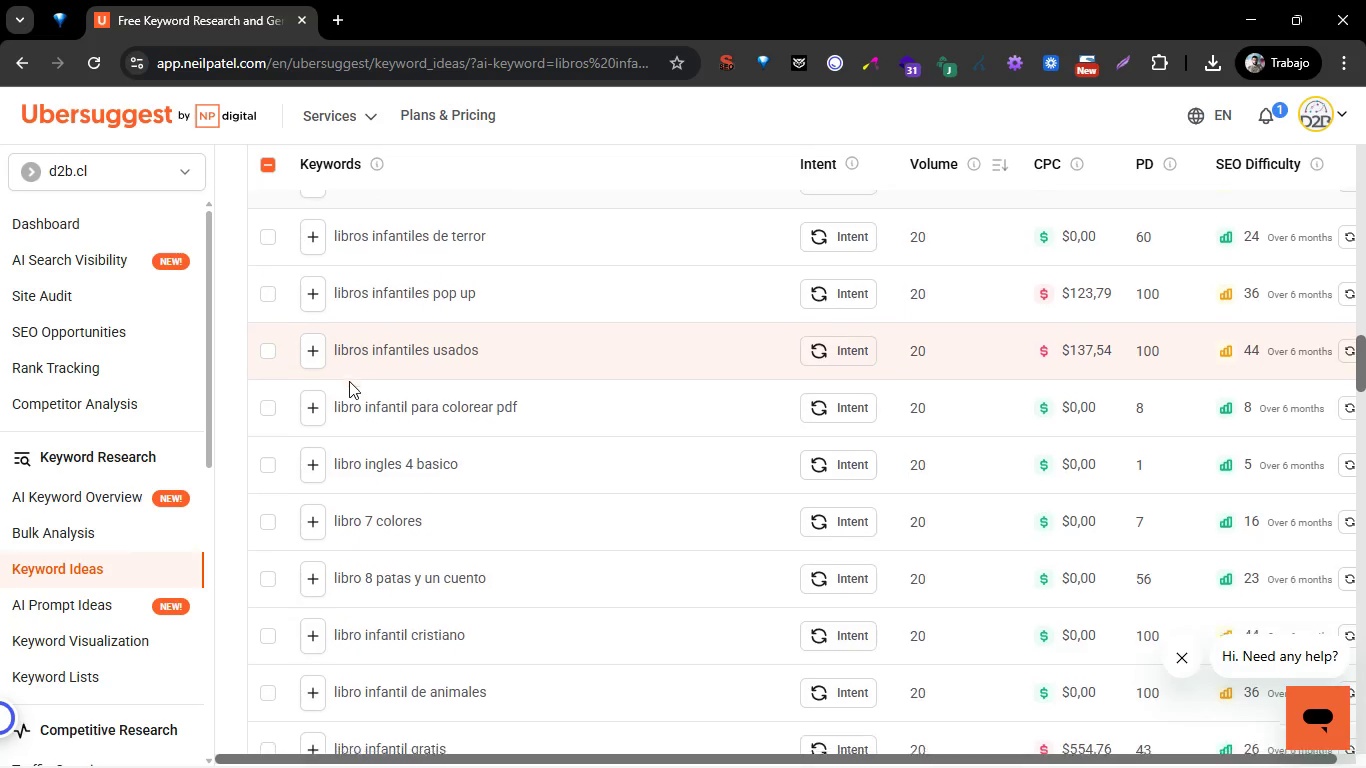 
left_click([267, 420])
 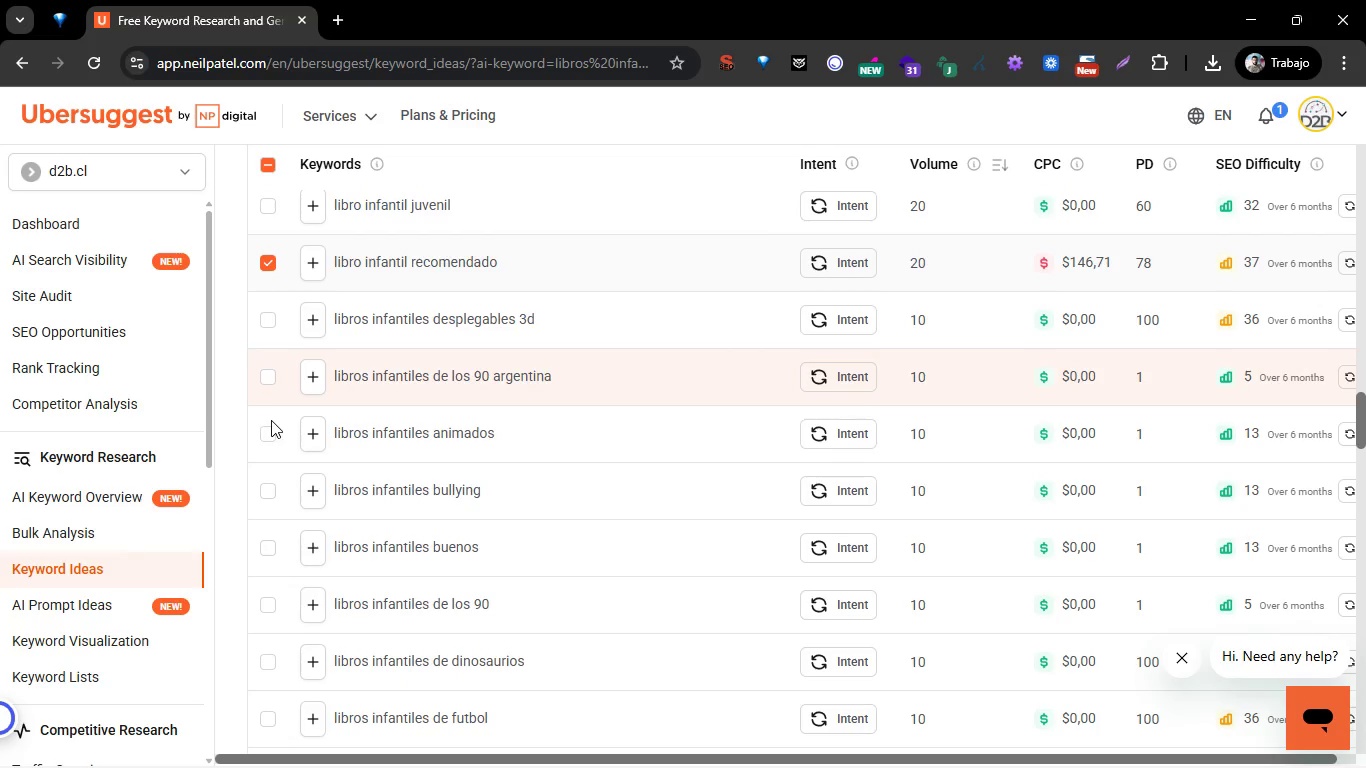 
left_click([266, 429])
 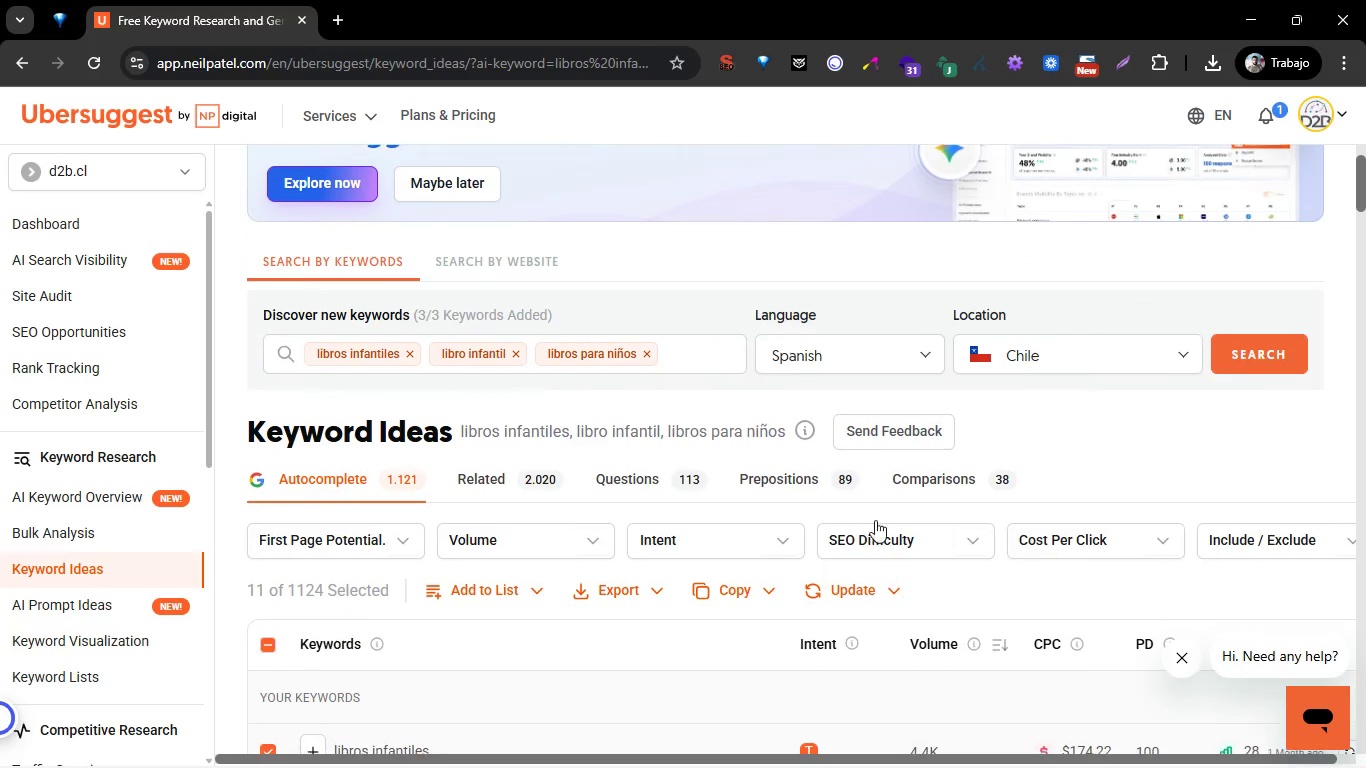 
wait(5.91)
 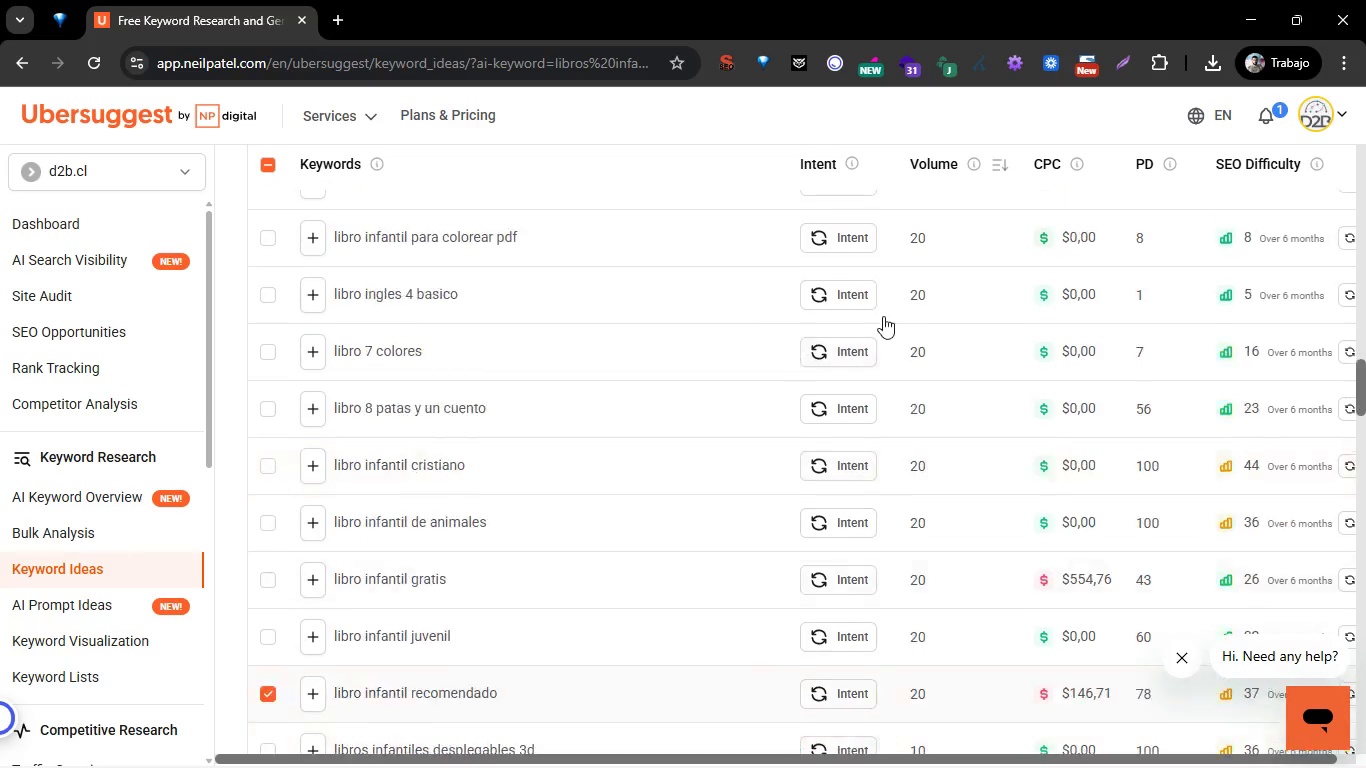 
left_click([629, 590])
 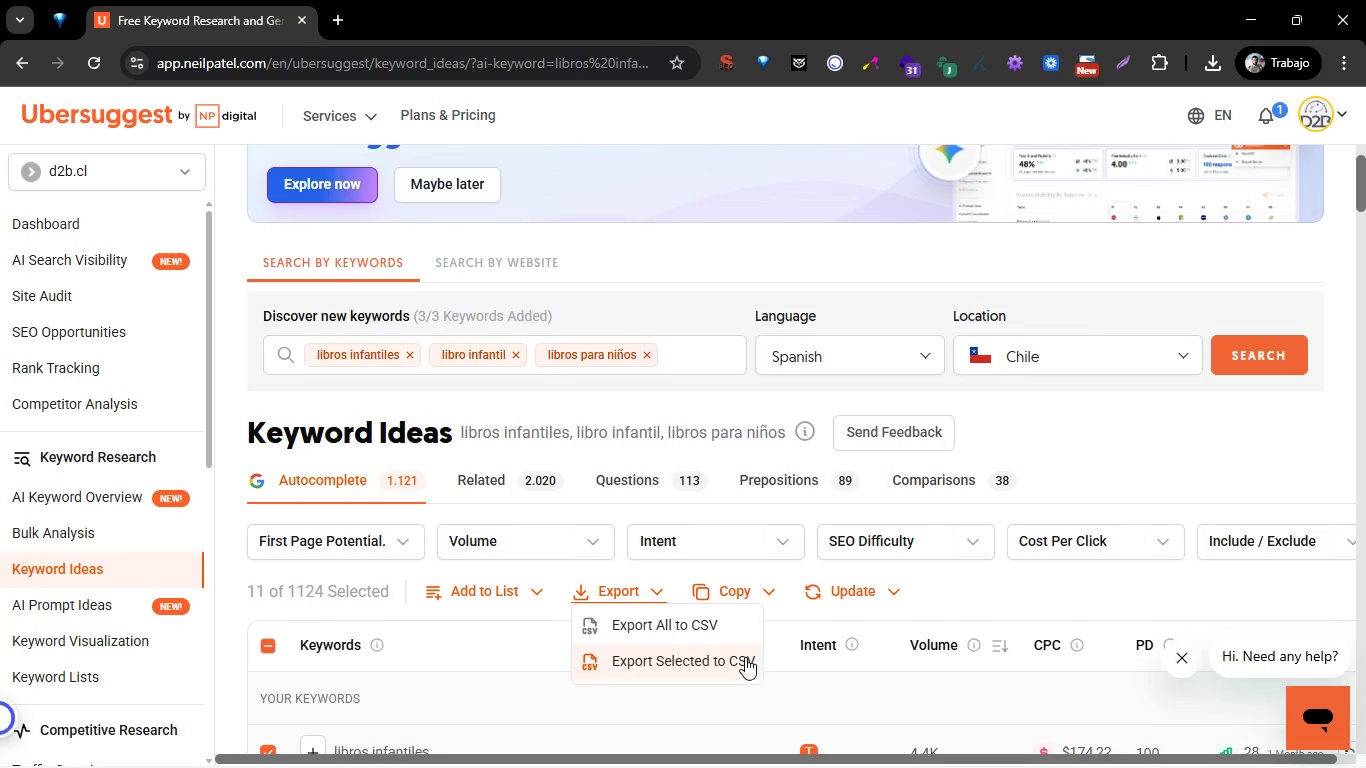 
left_click([667, 615])
 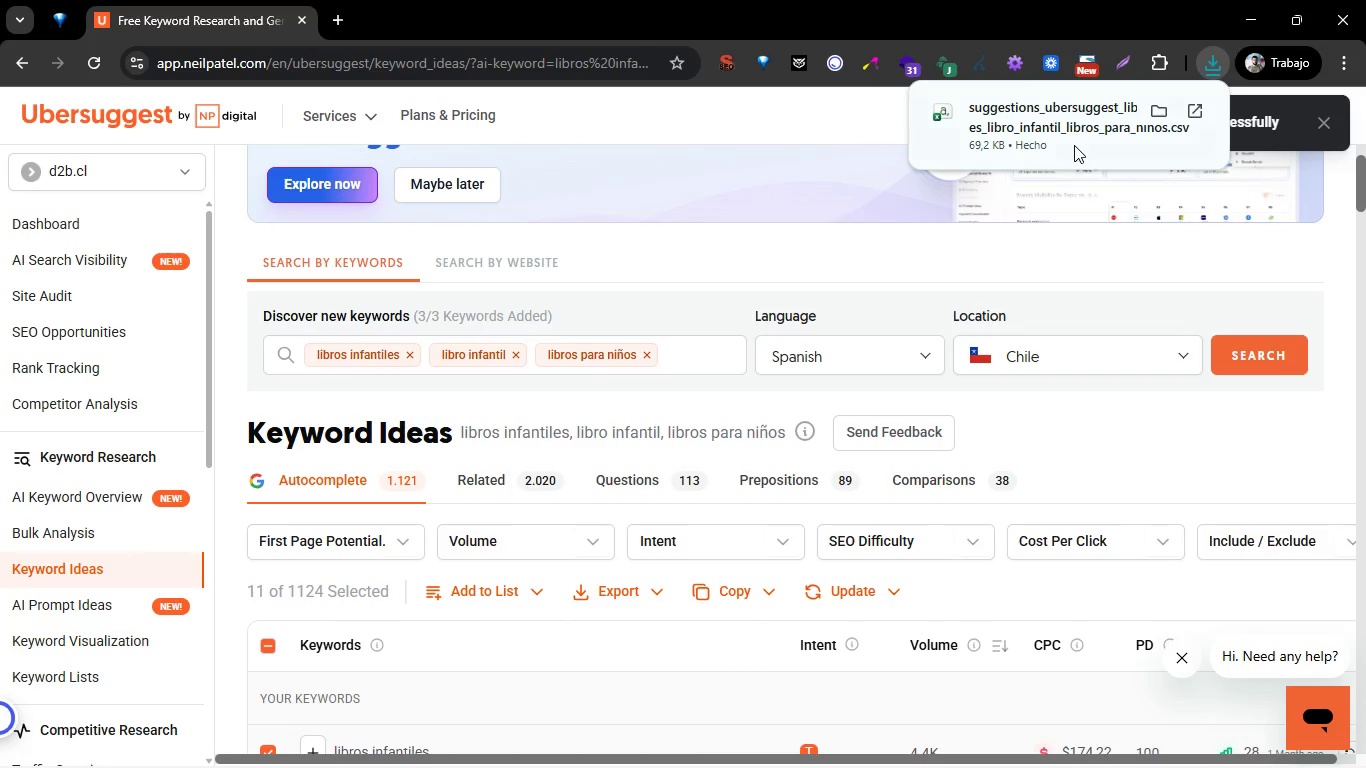 
left_click_drag(start_coordinate=[1069, 121], to_coordinate=[1118, 33])
 